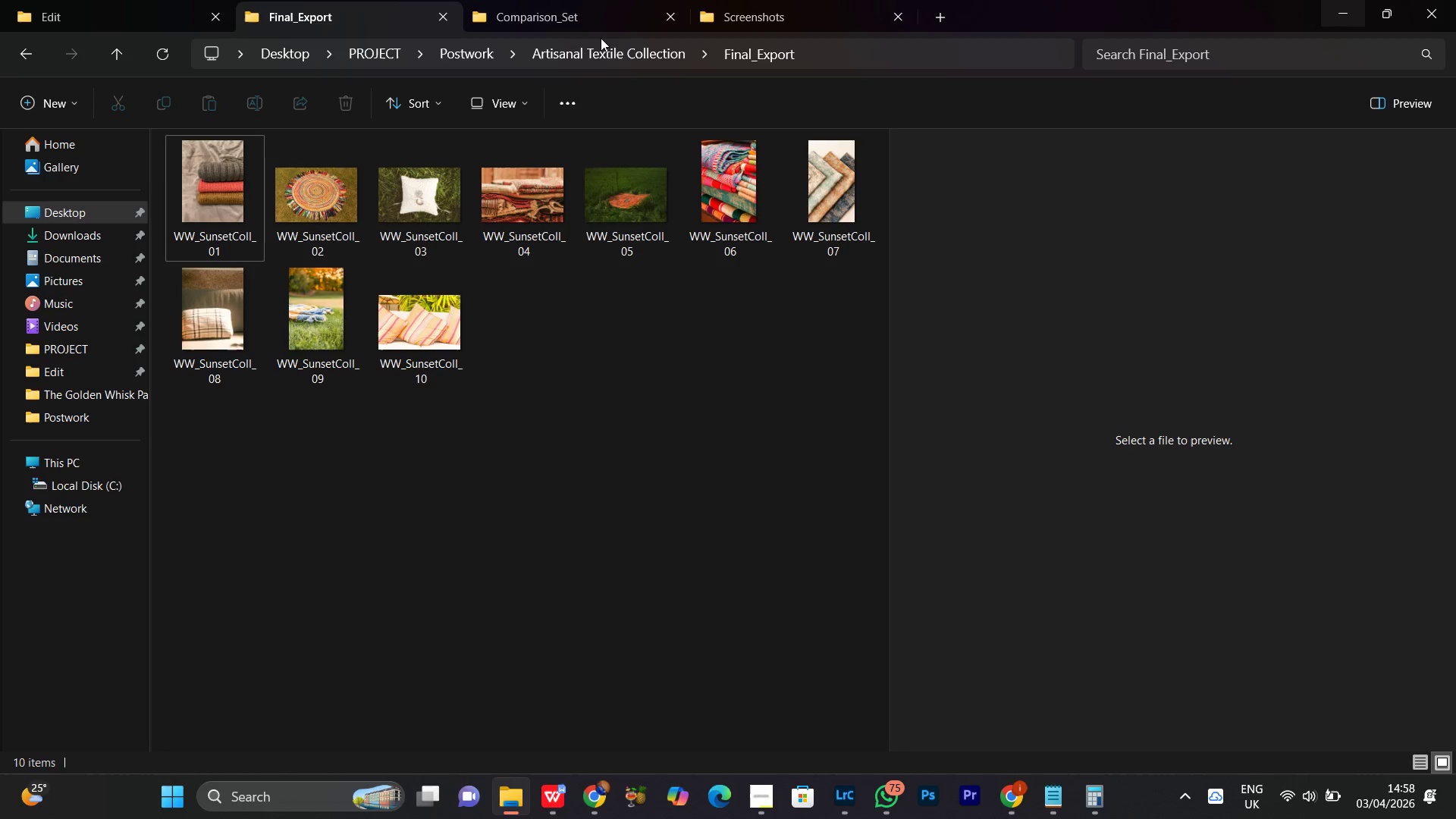 
left_click([579, 6])
 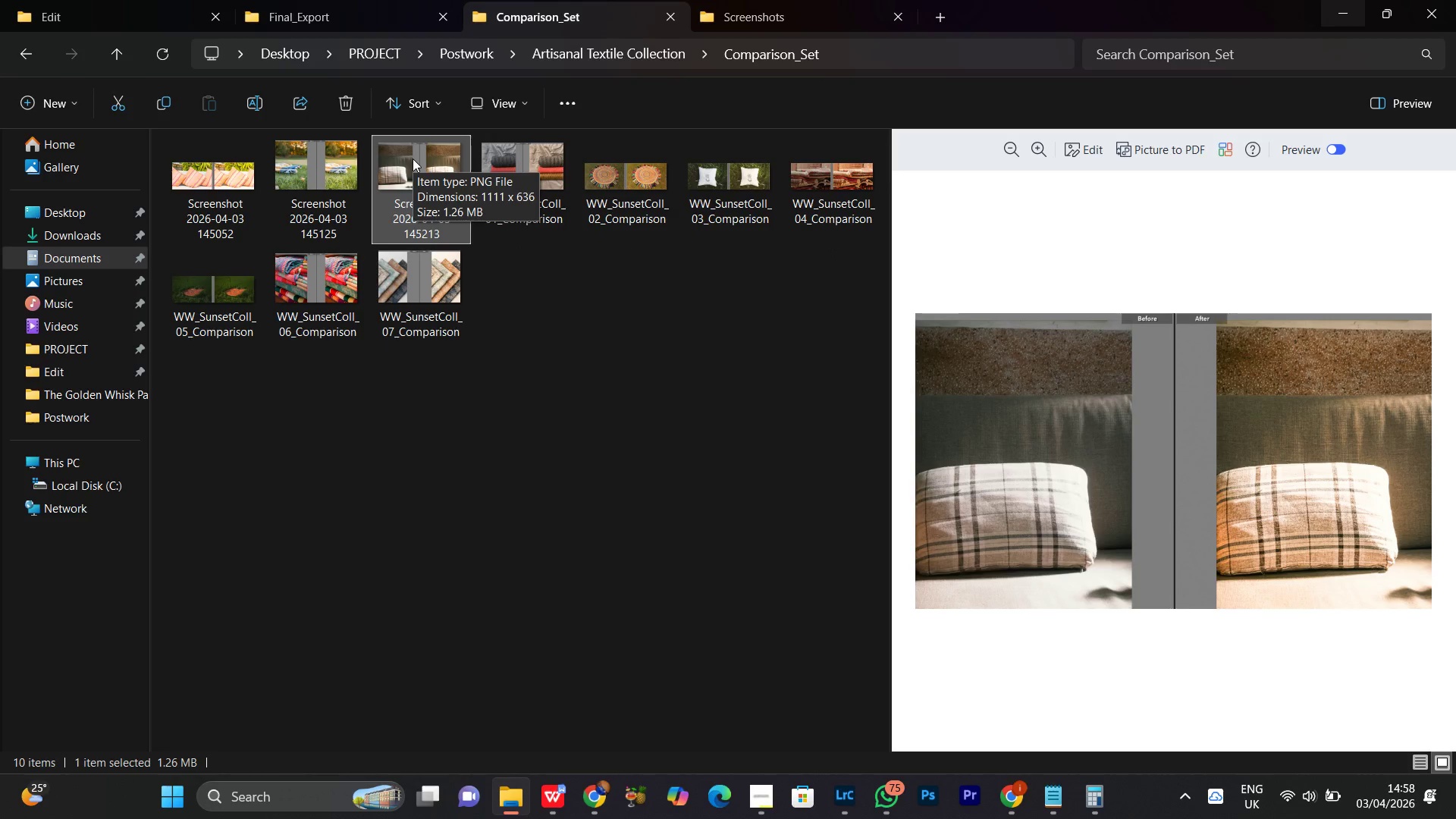 
right_click([410, 162])
 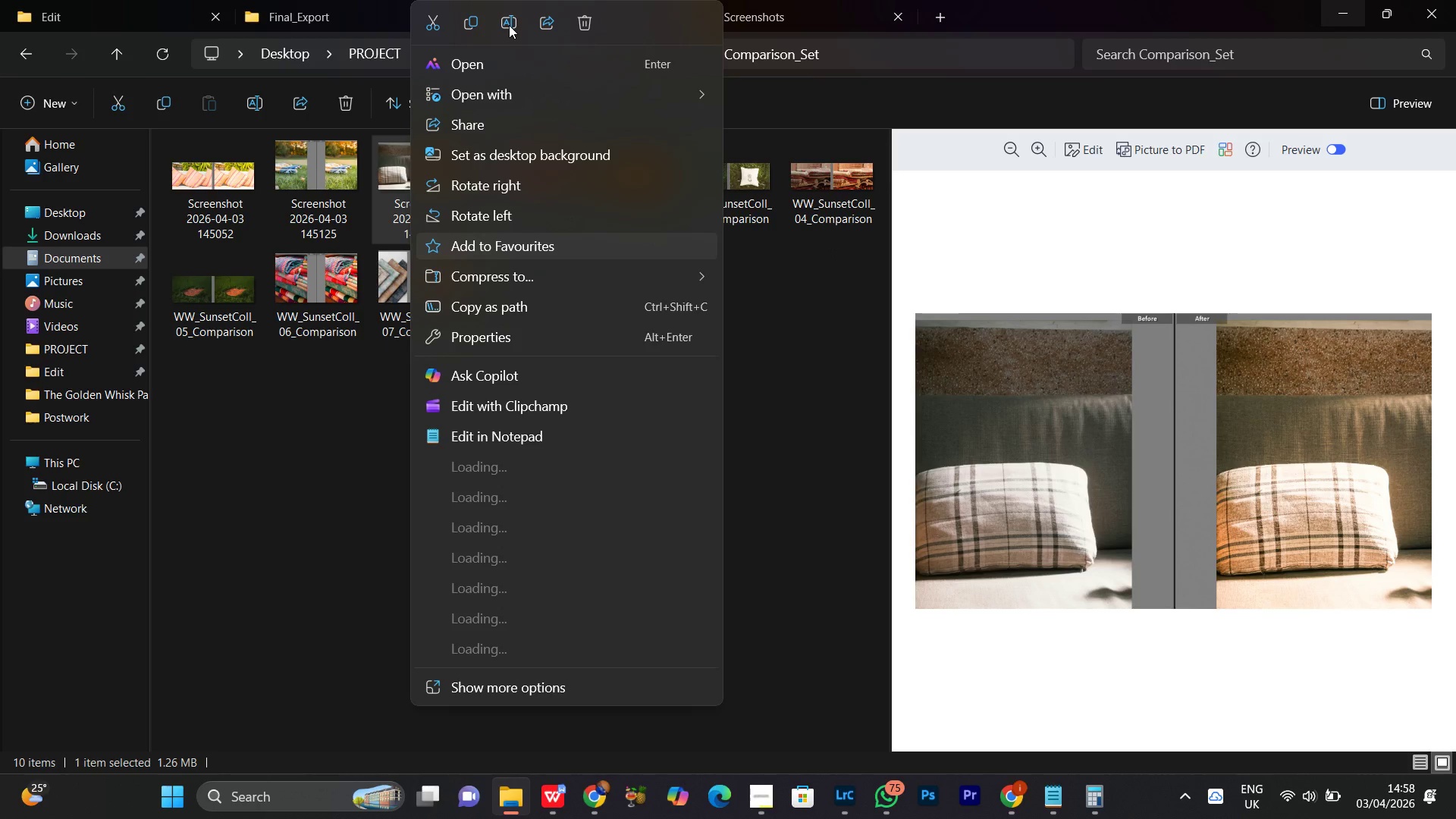 
left_click([509, 25])
 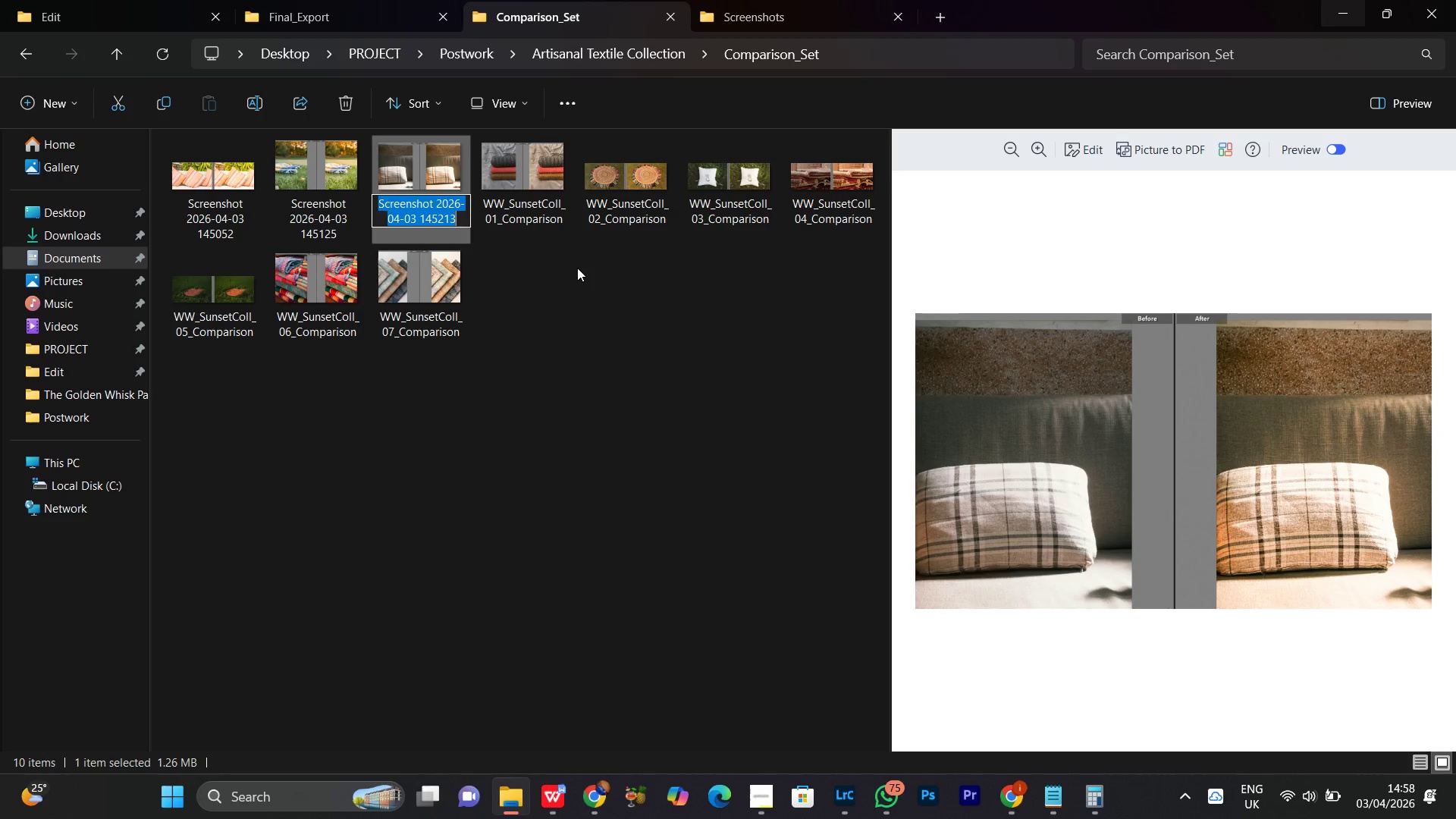 
key(Control+V)
 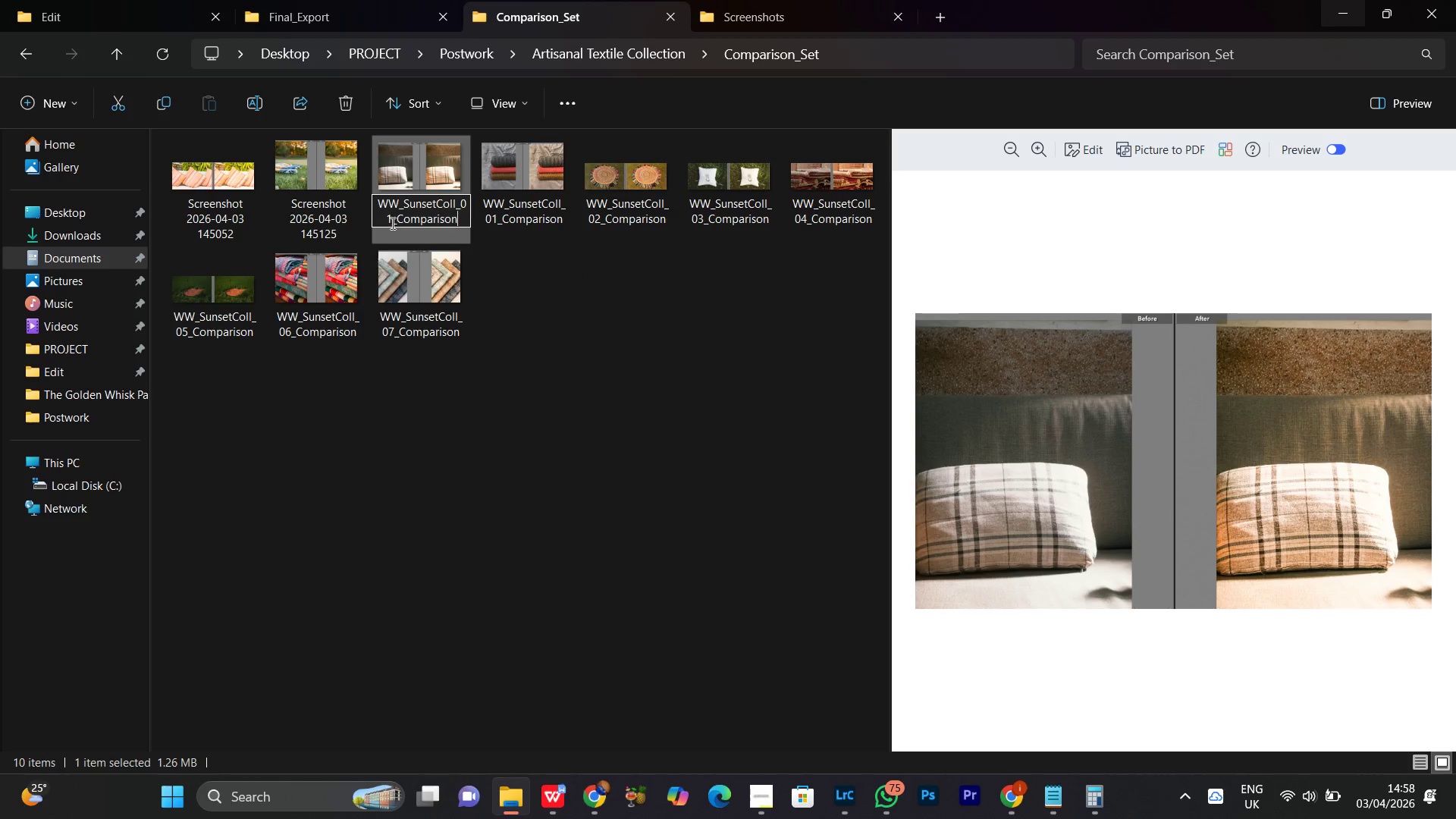 
left_click([391, 221])
 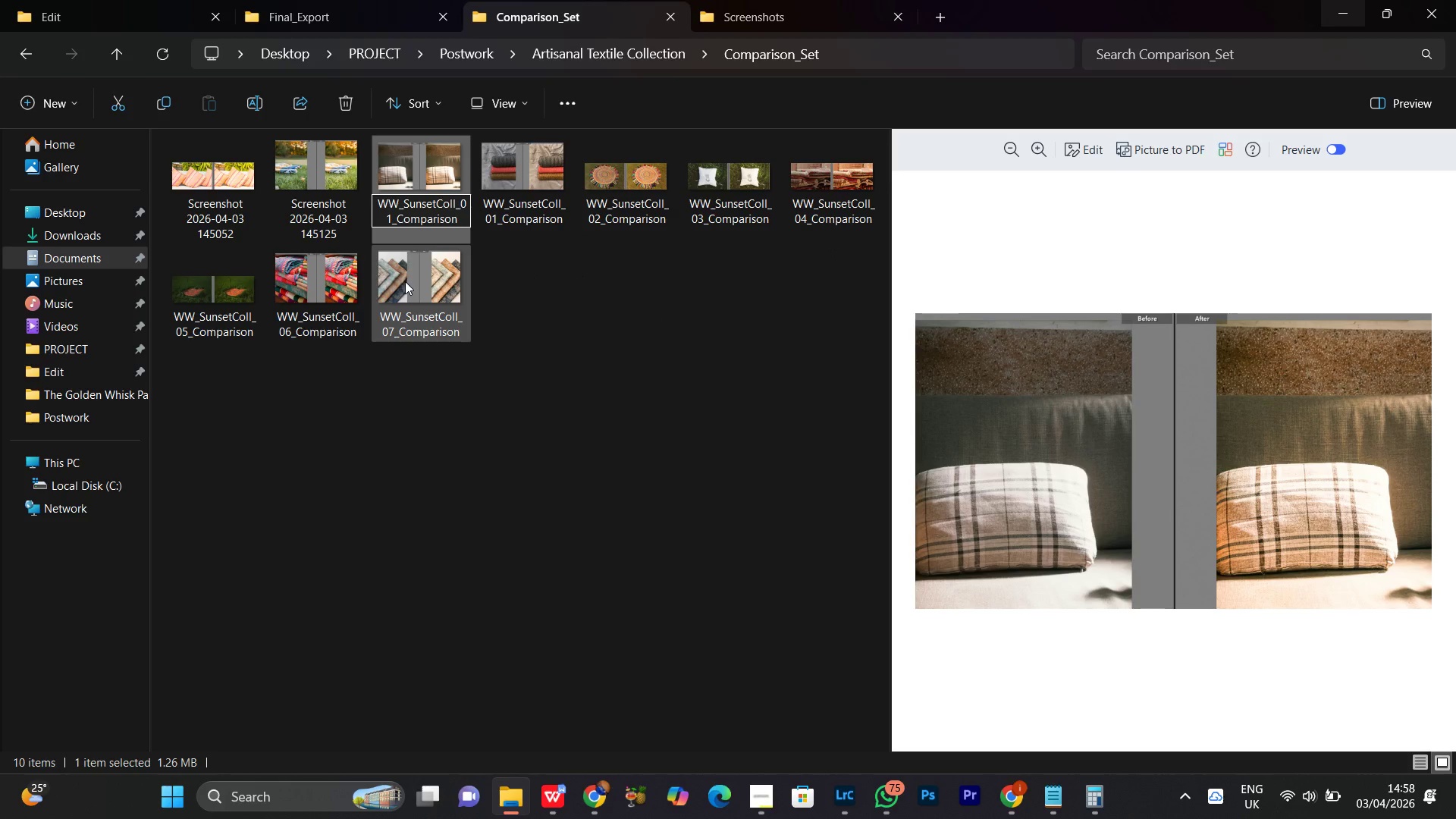 
key(Backspace)
 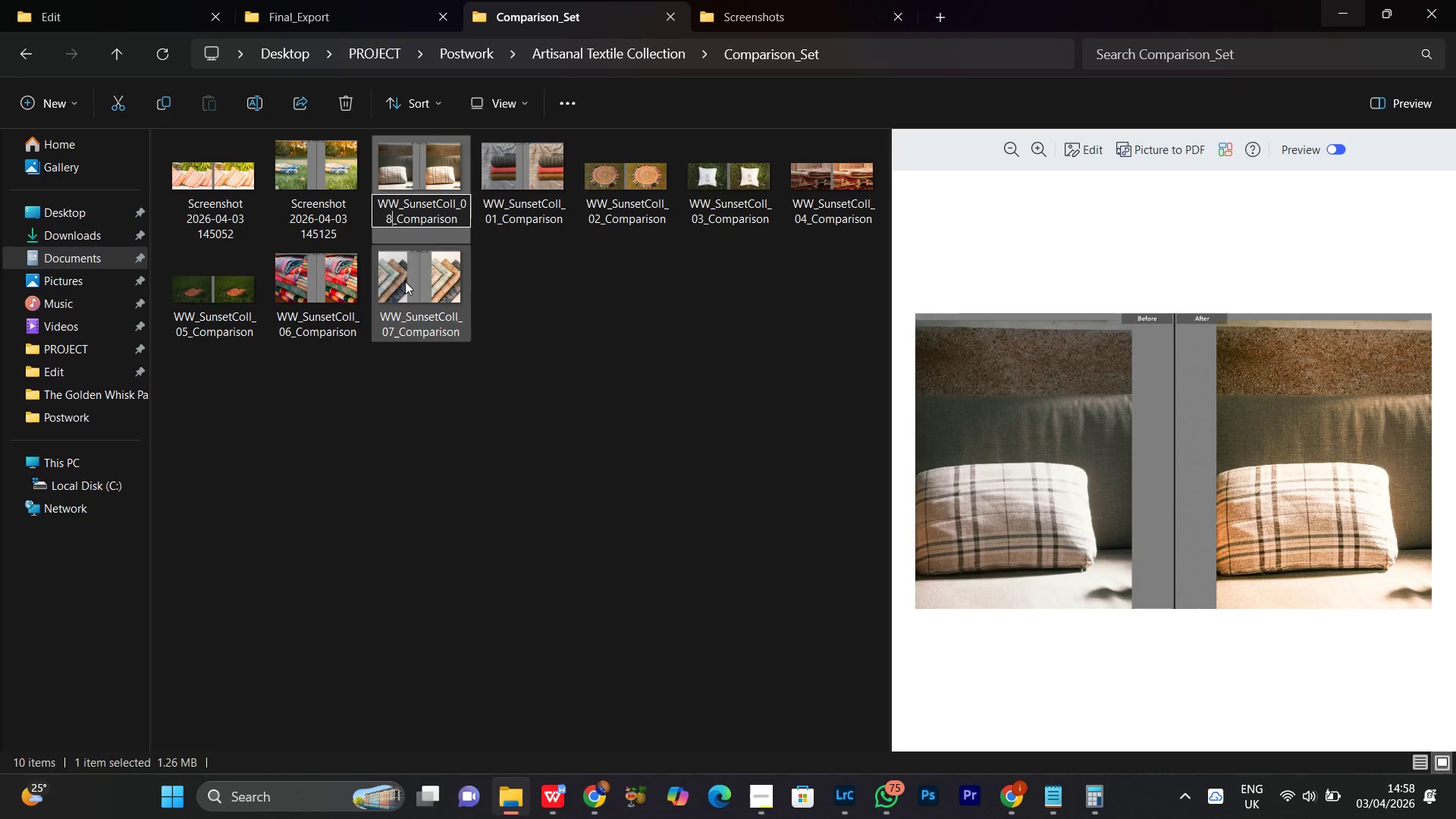 
key(8)
 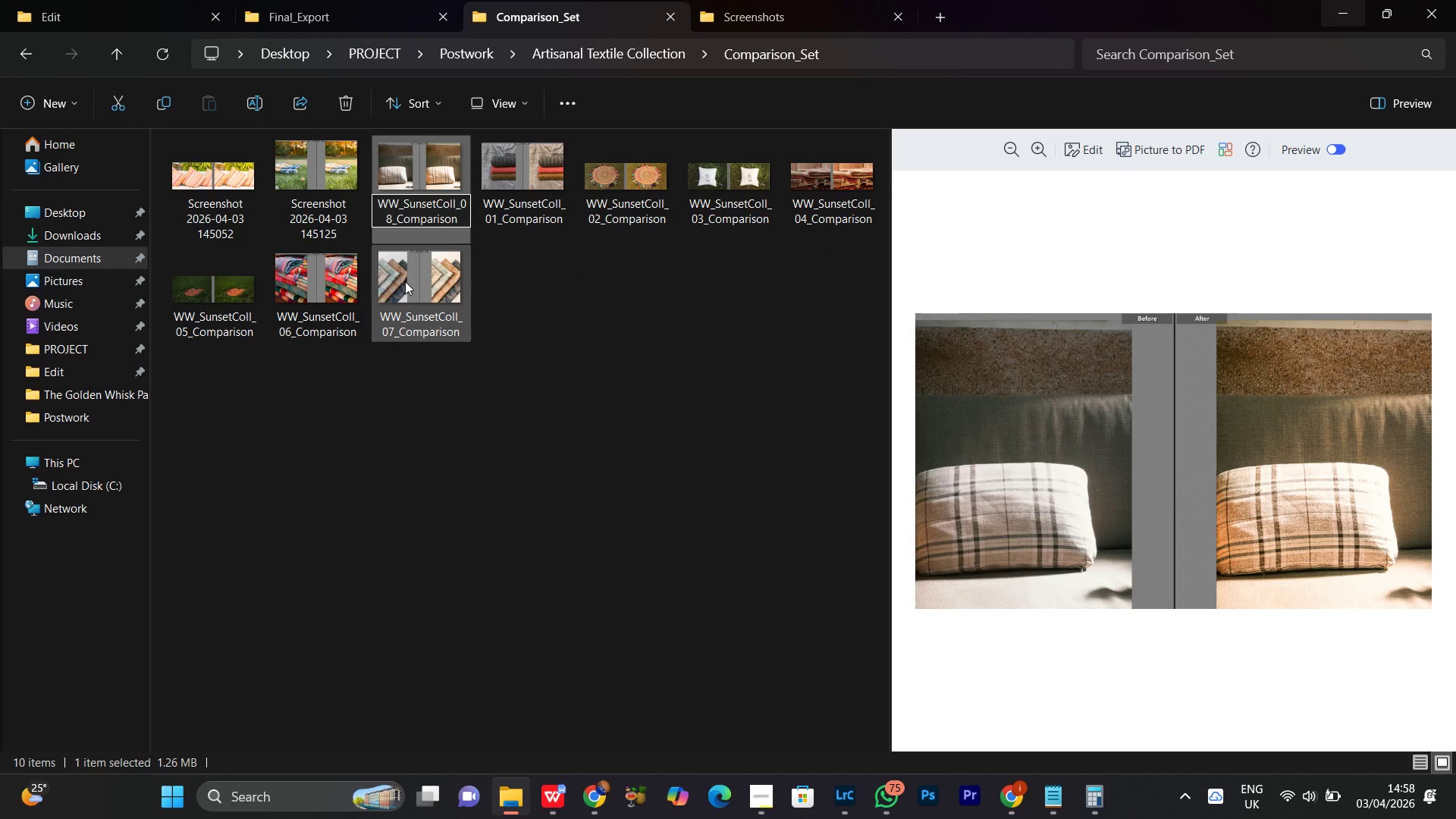 
key(Enter)
 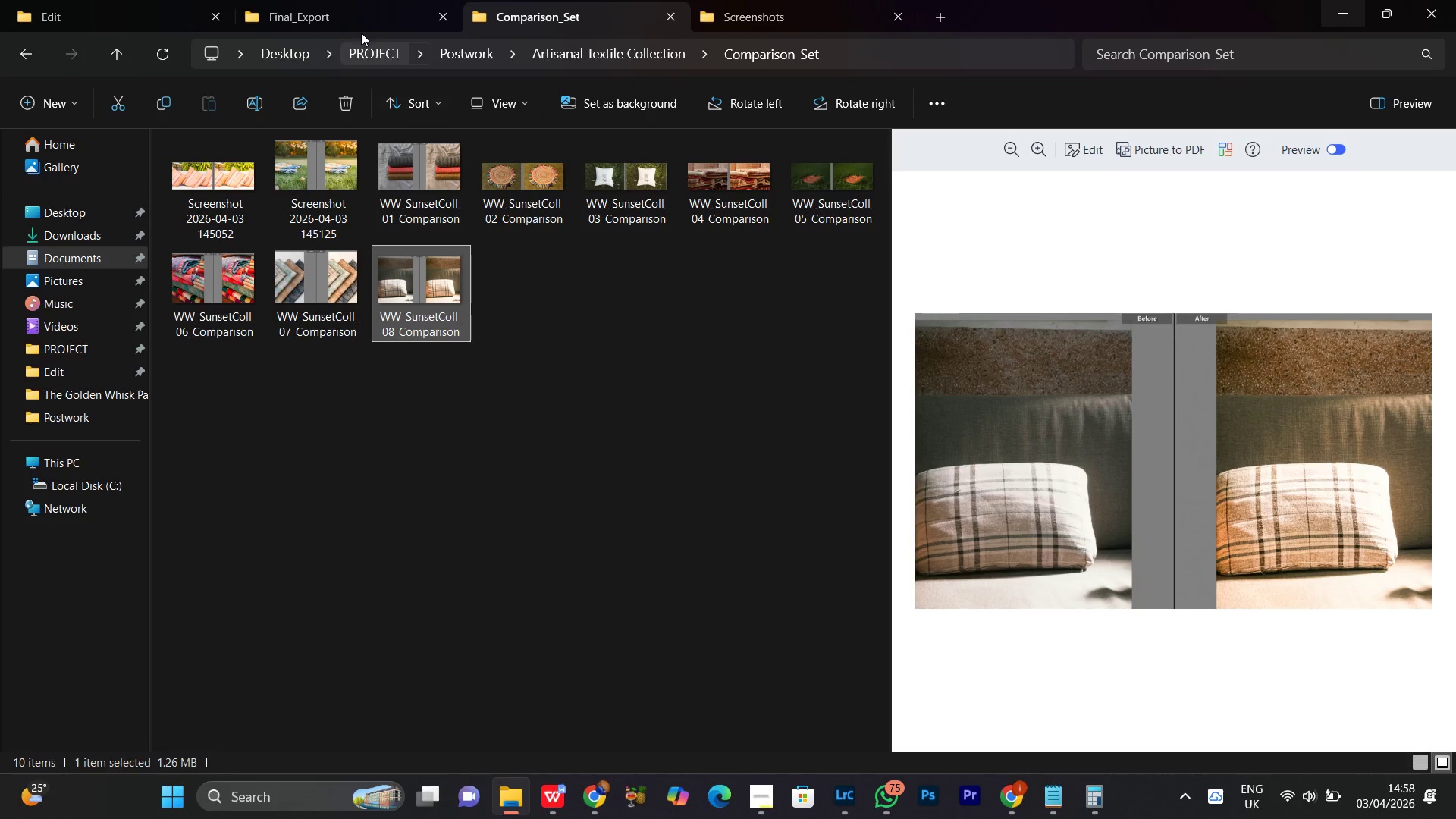 
left_click([322, 10])
 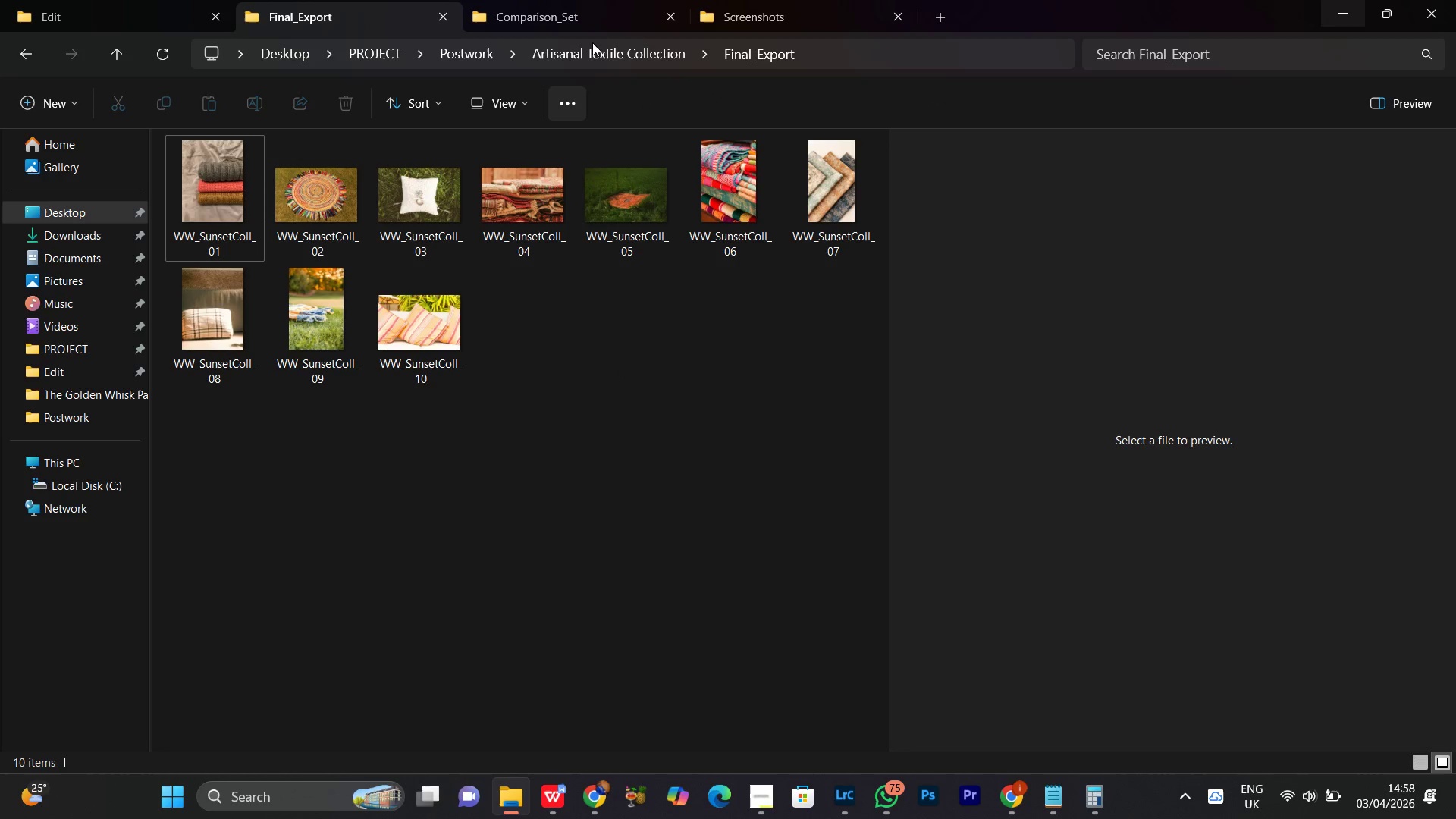 
left_click([588, 14])
 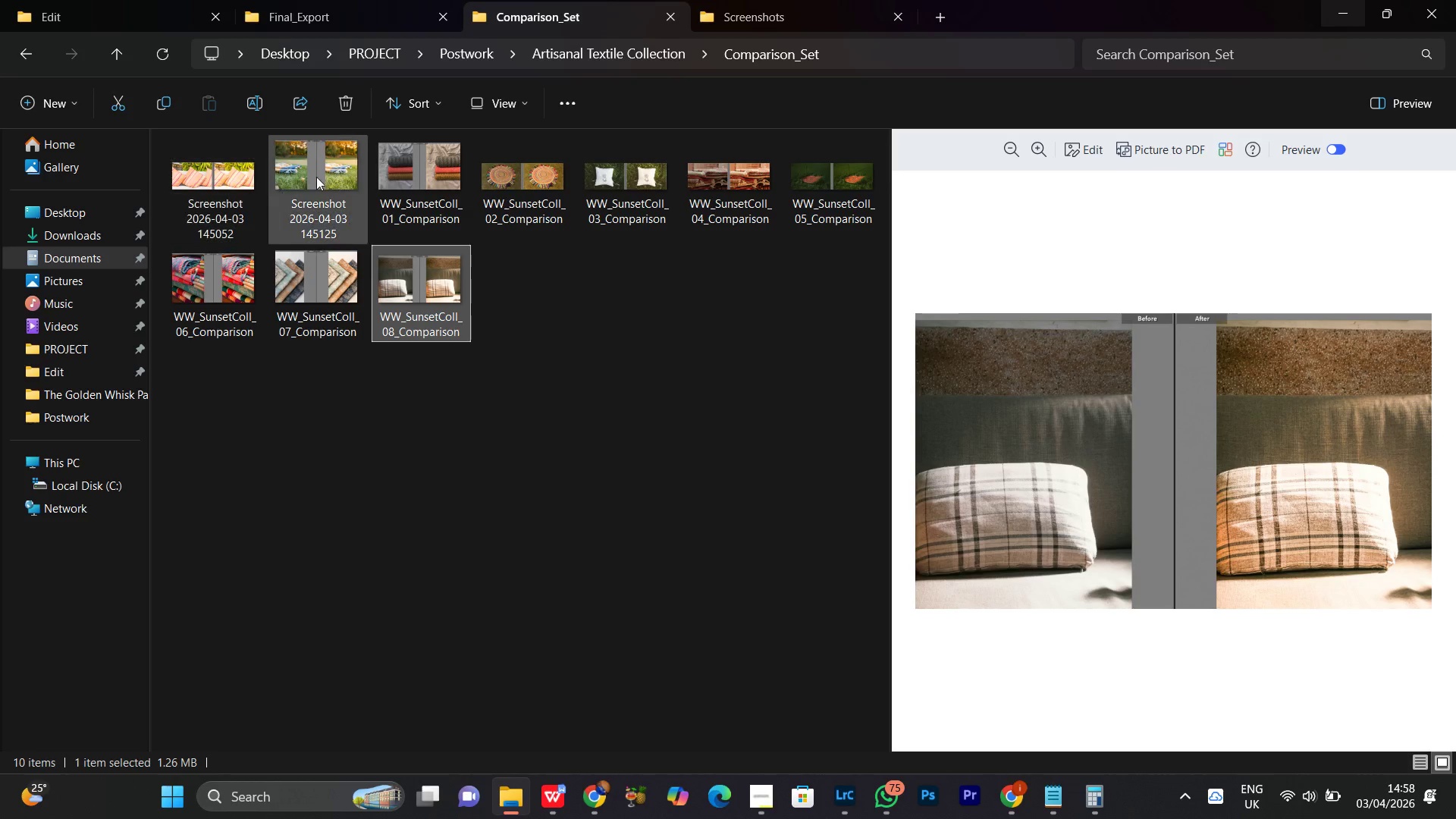 
left_click([319, 174])
 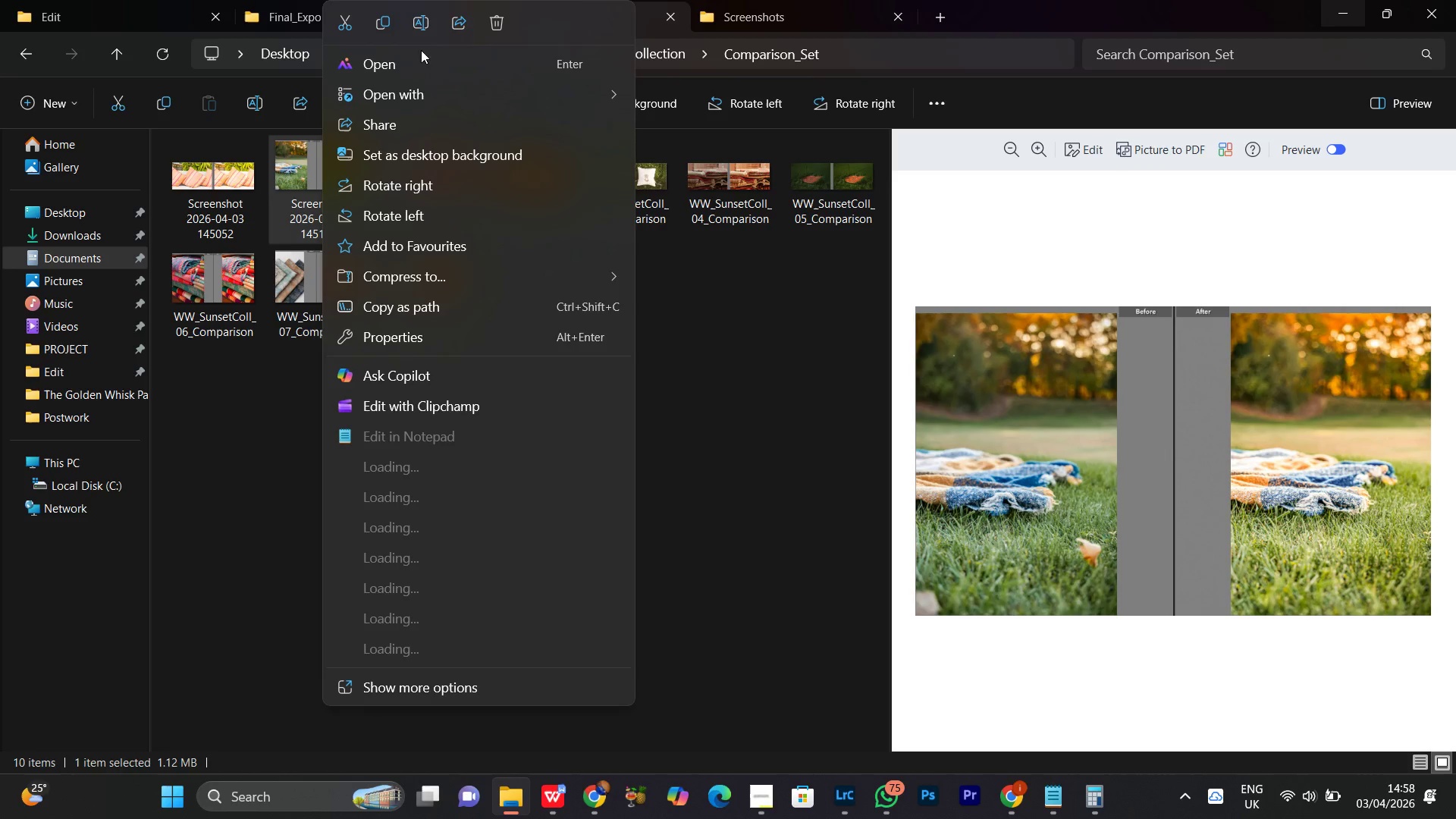 
left_click([422, 22])
 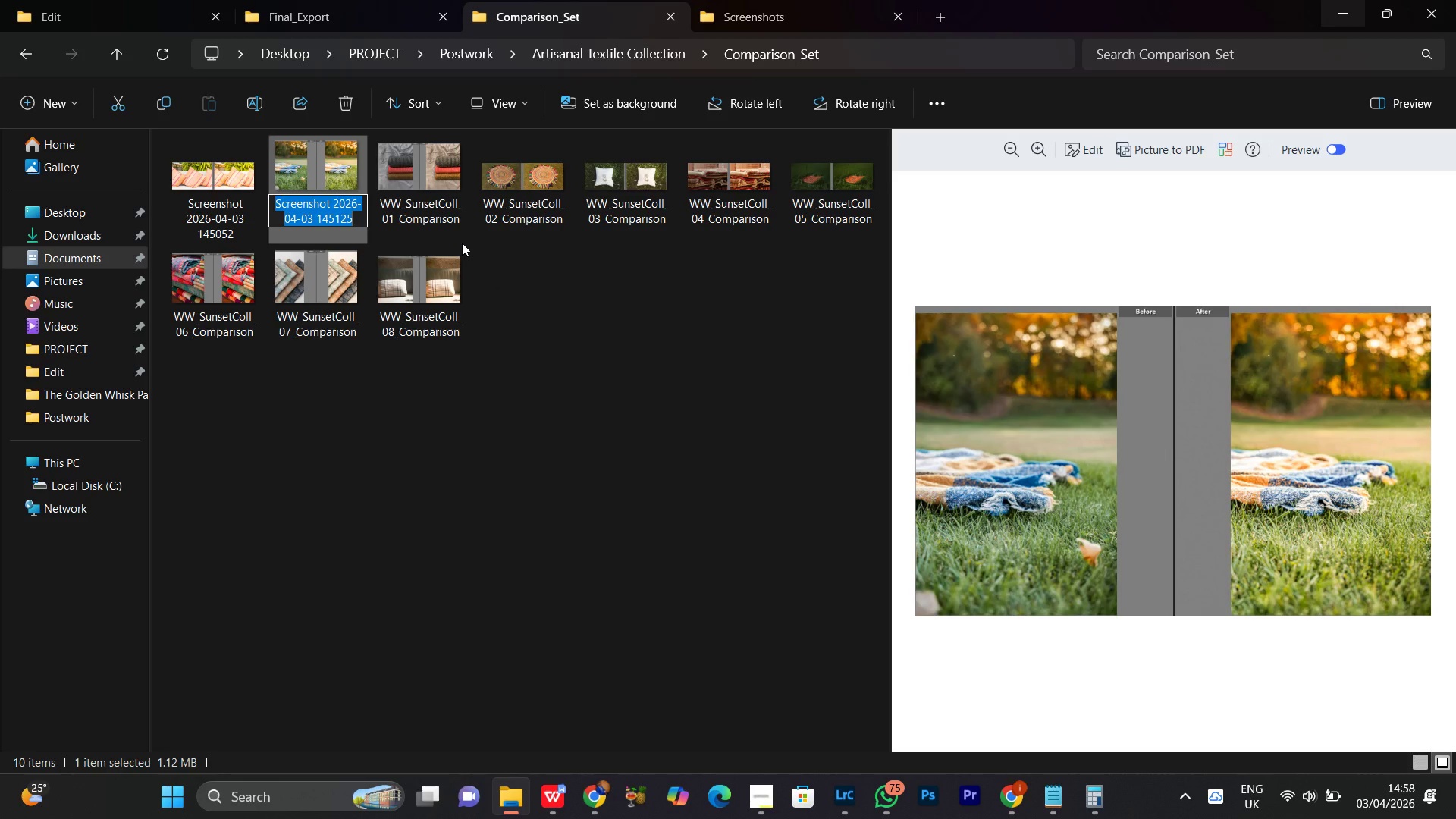 
key(Control+V)
 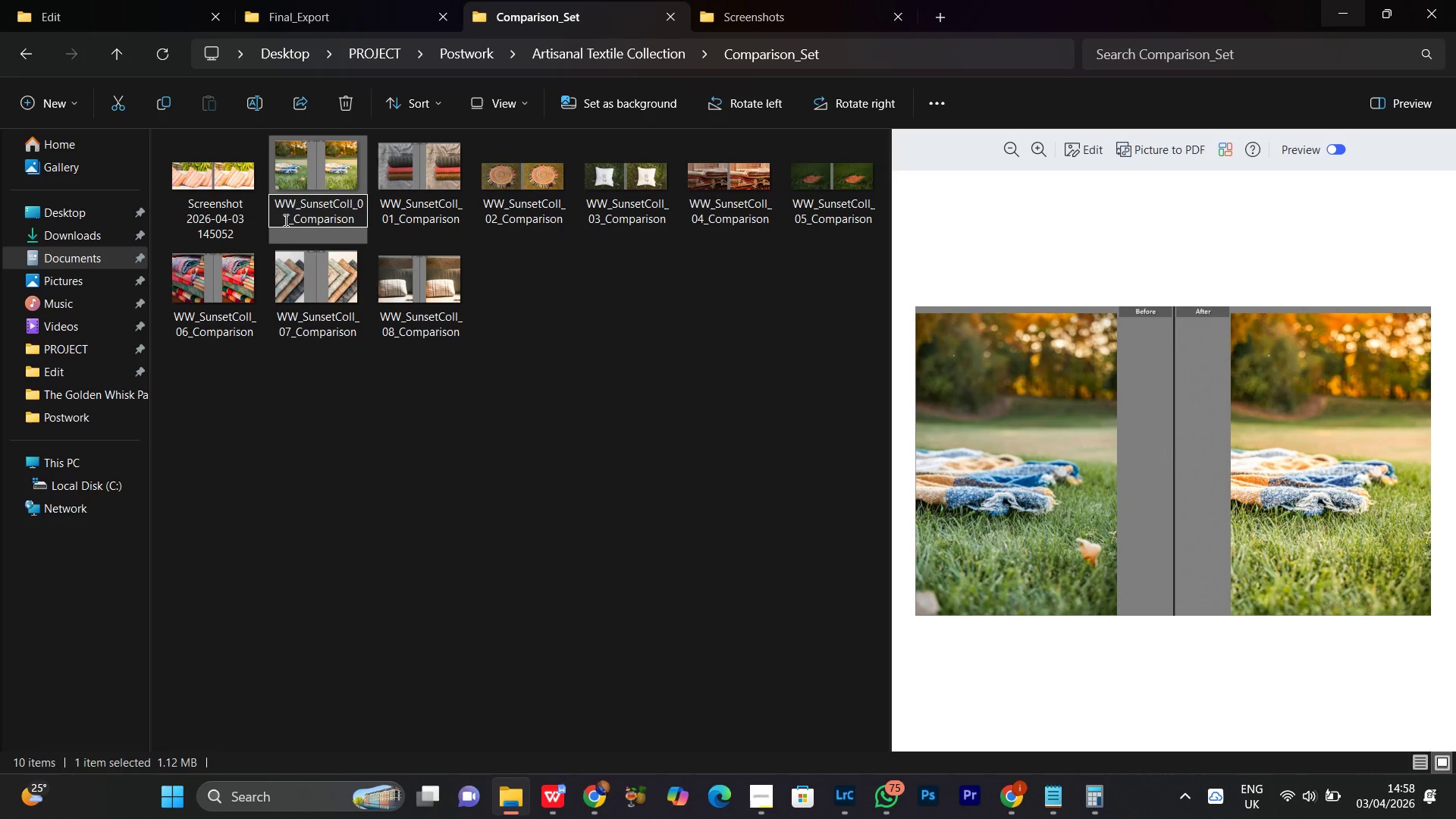 
left_click([284, 220])
 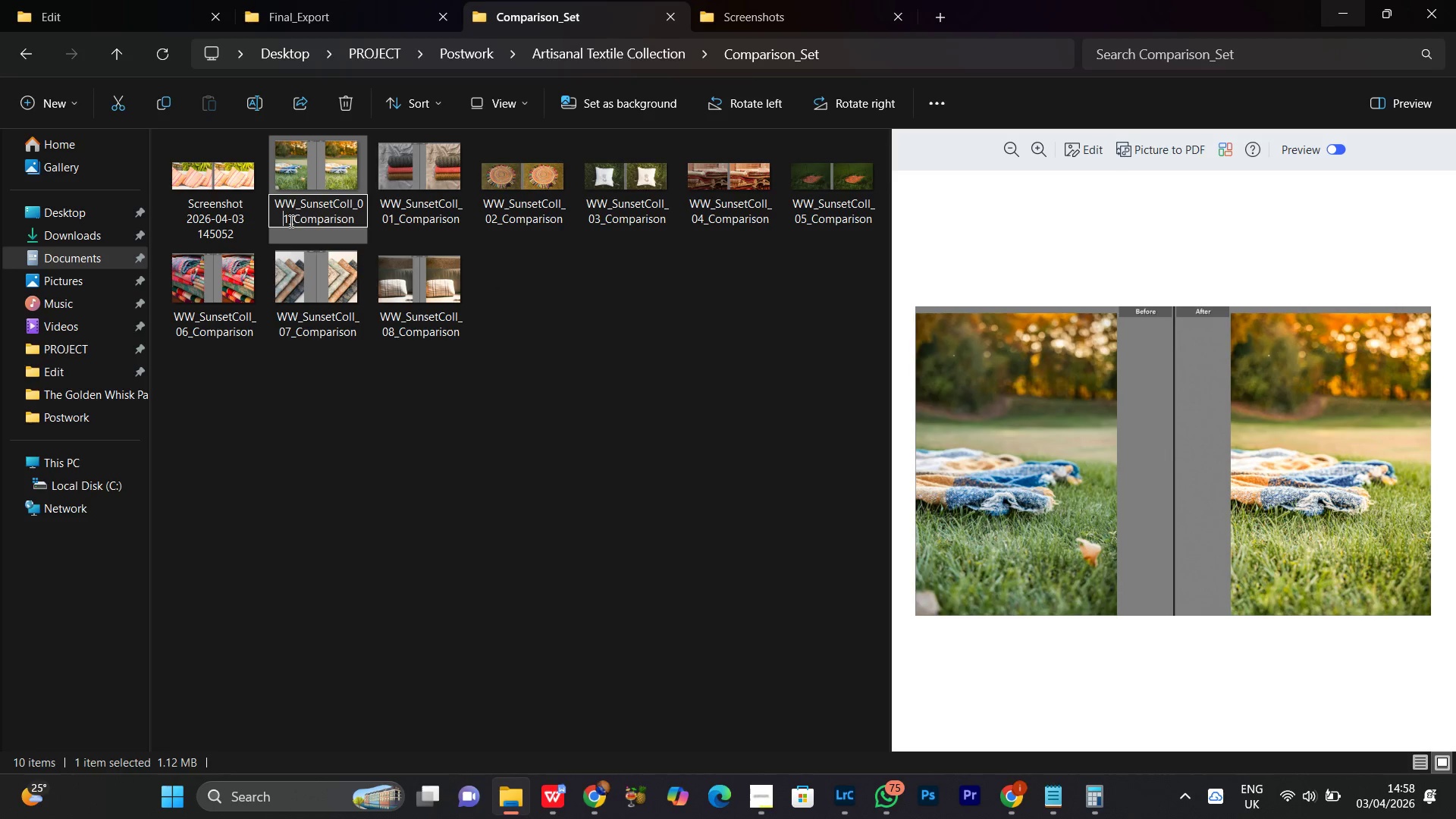 
left_click([289, 220])
 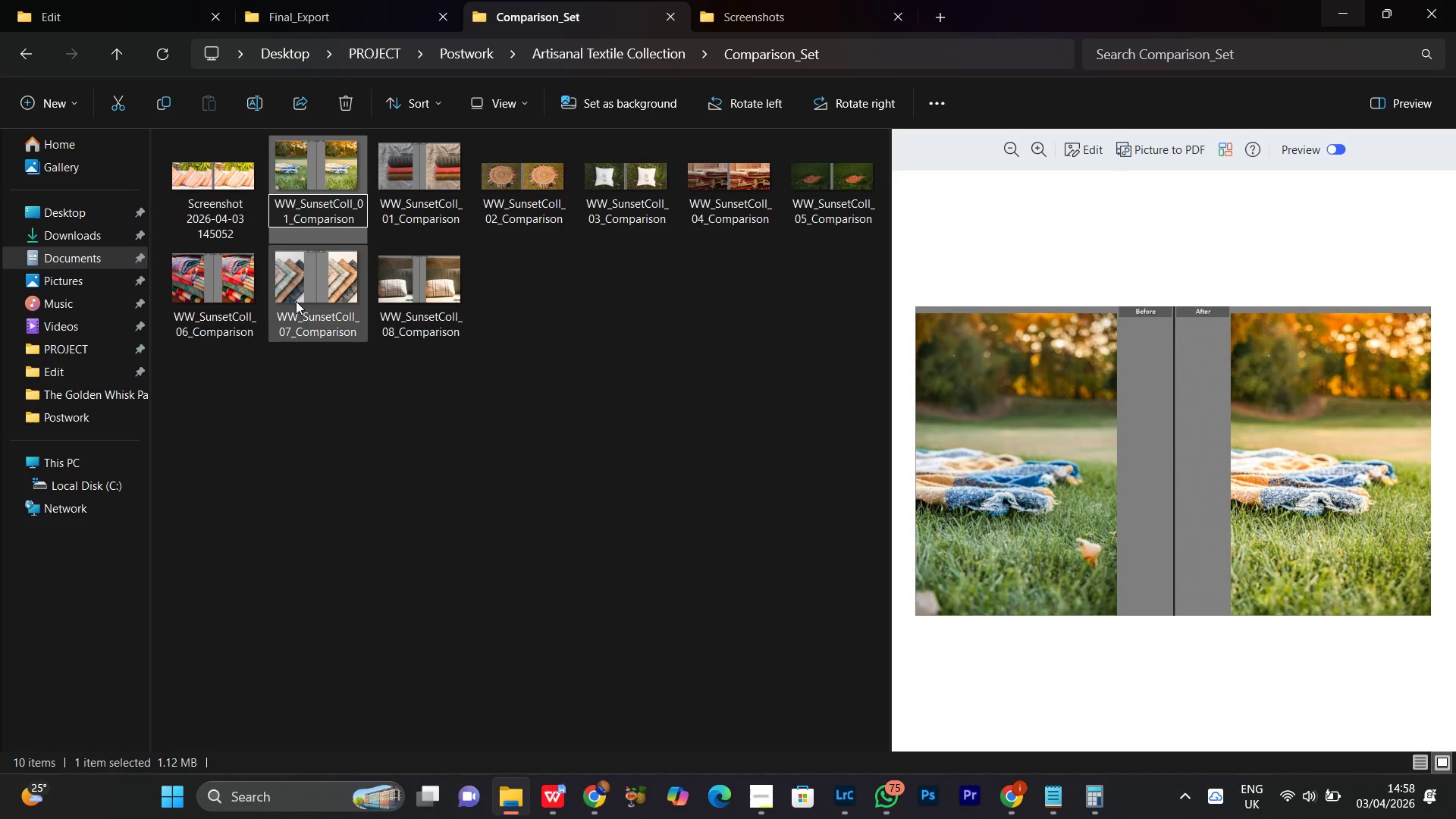 
key(Backspace)
 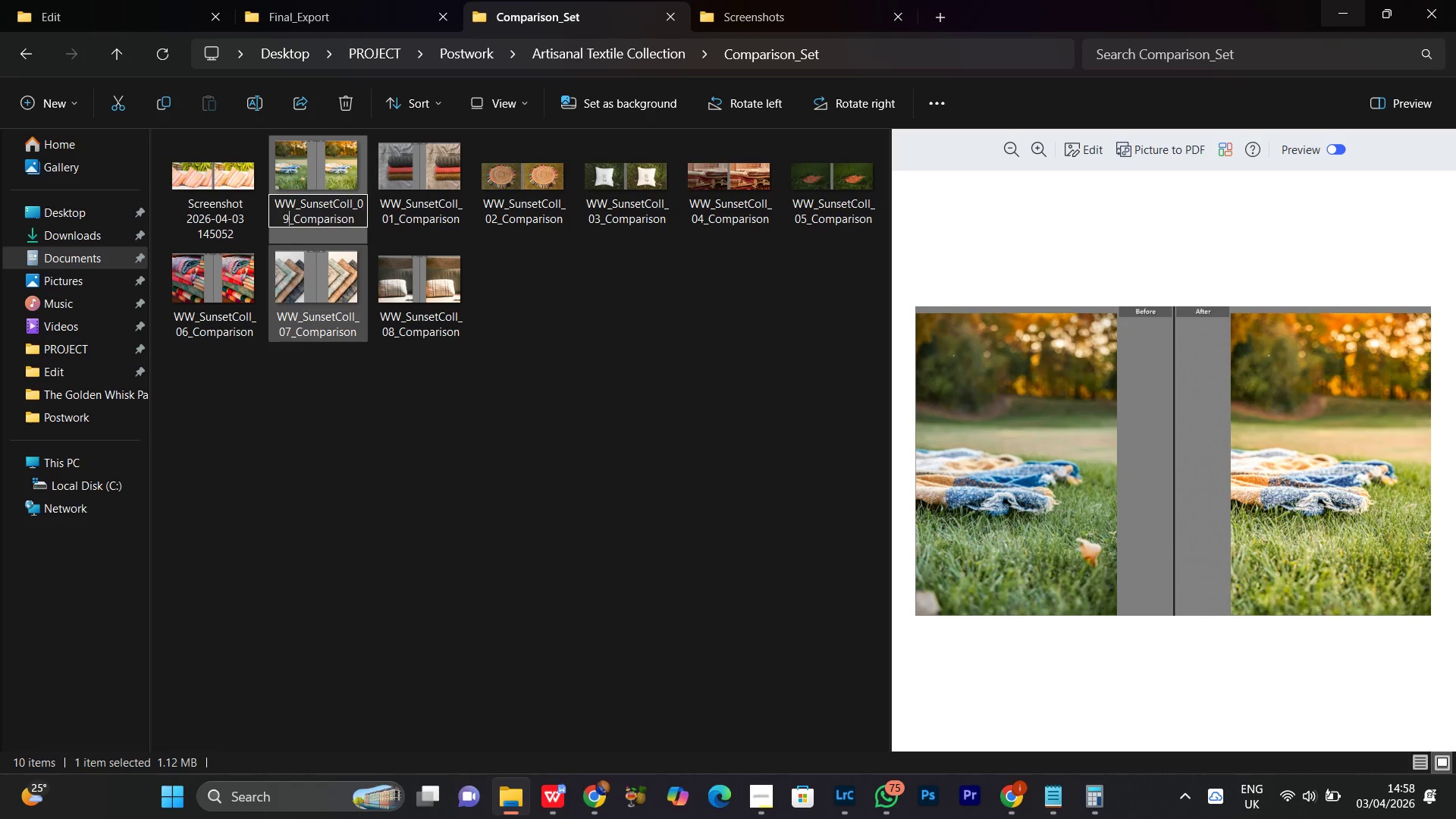 
key(9)
 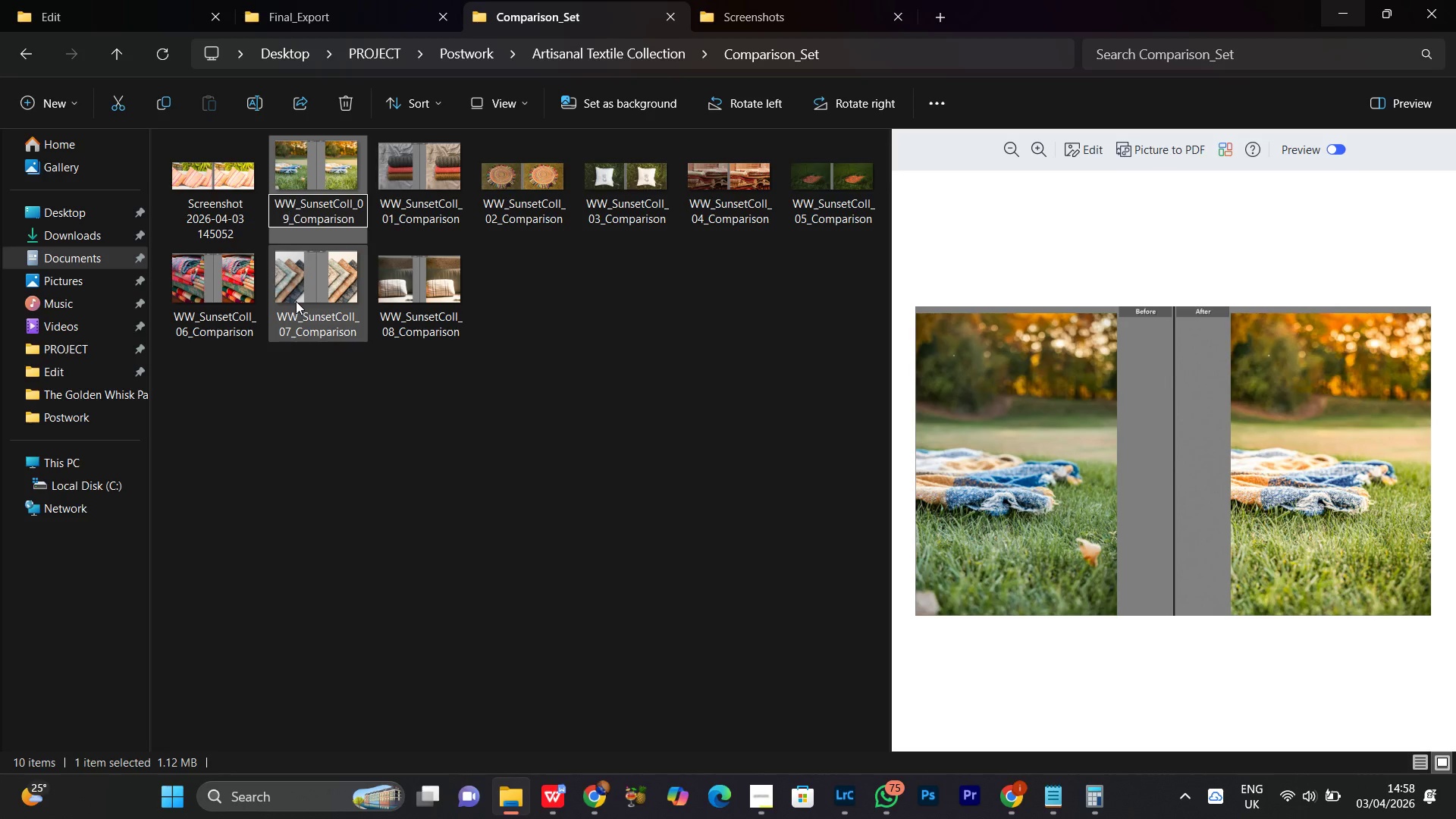 
key(Enter)
 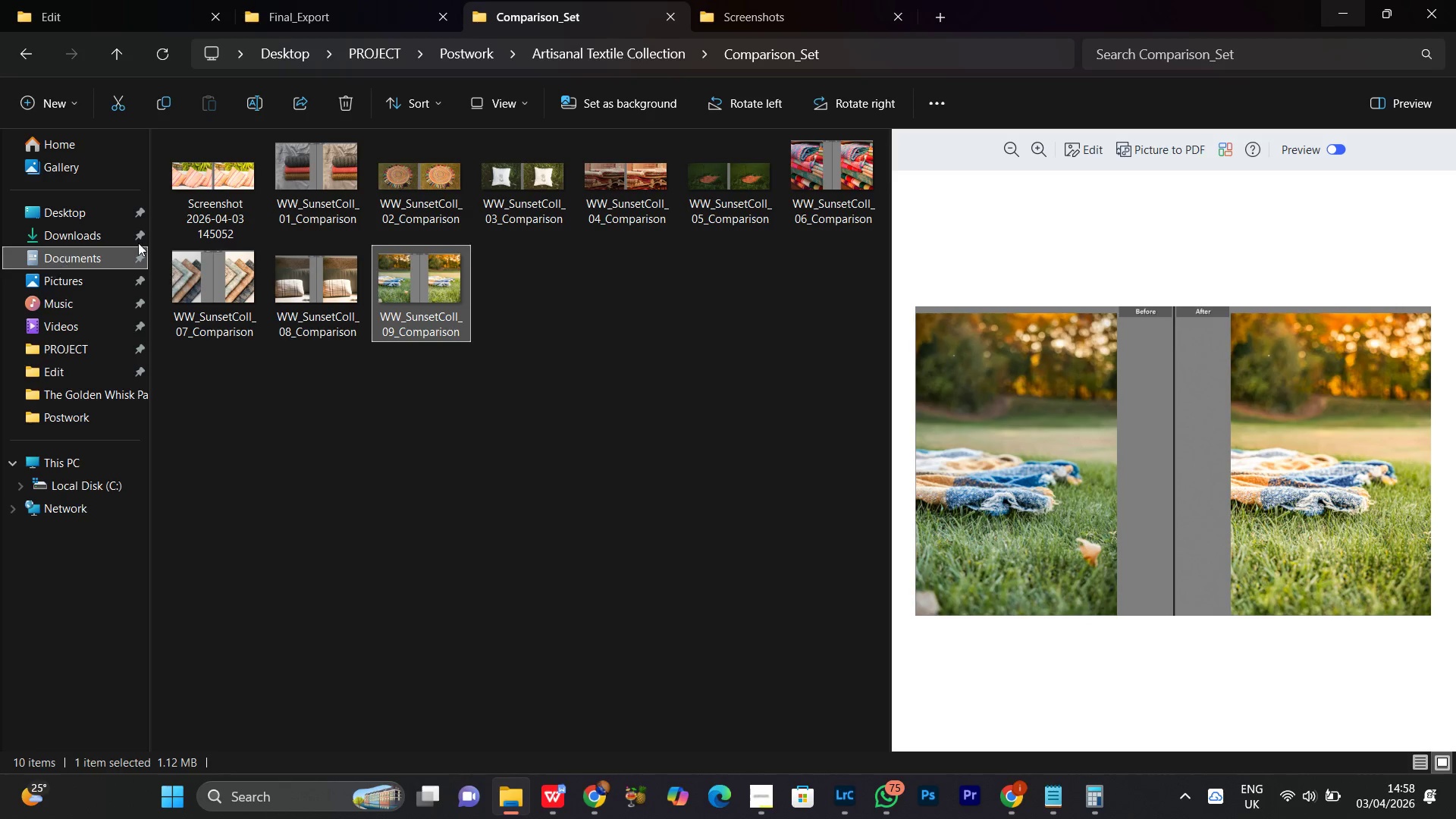 
left_click([221, 185])
 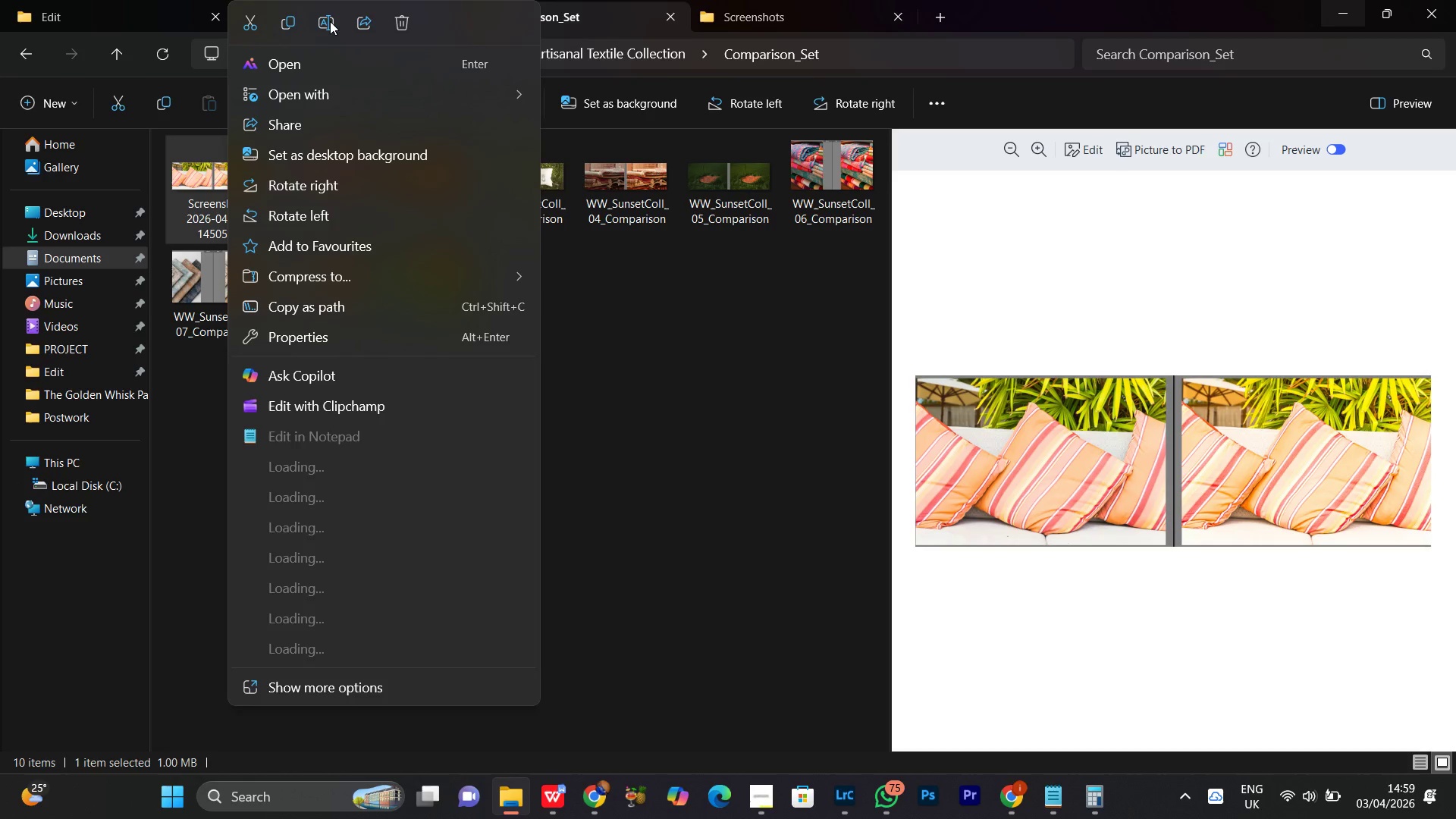 
left_click([330, 21])
 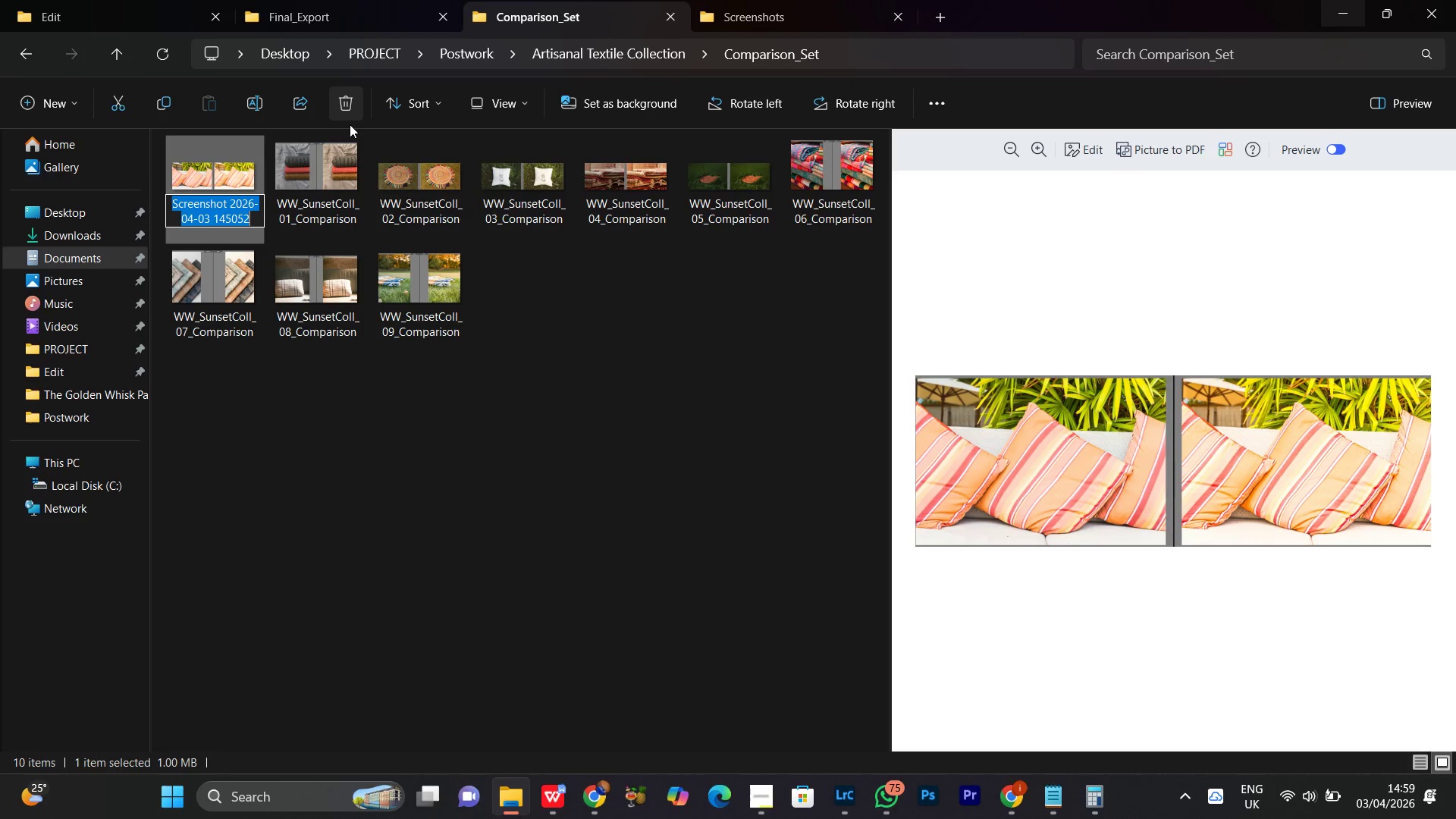 
key(Control+V)
 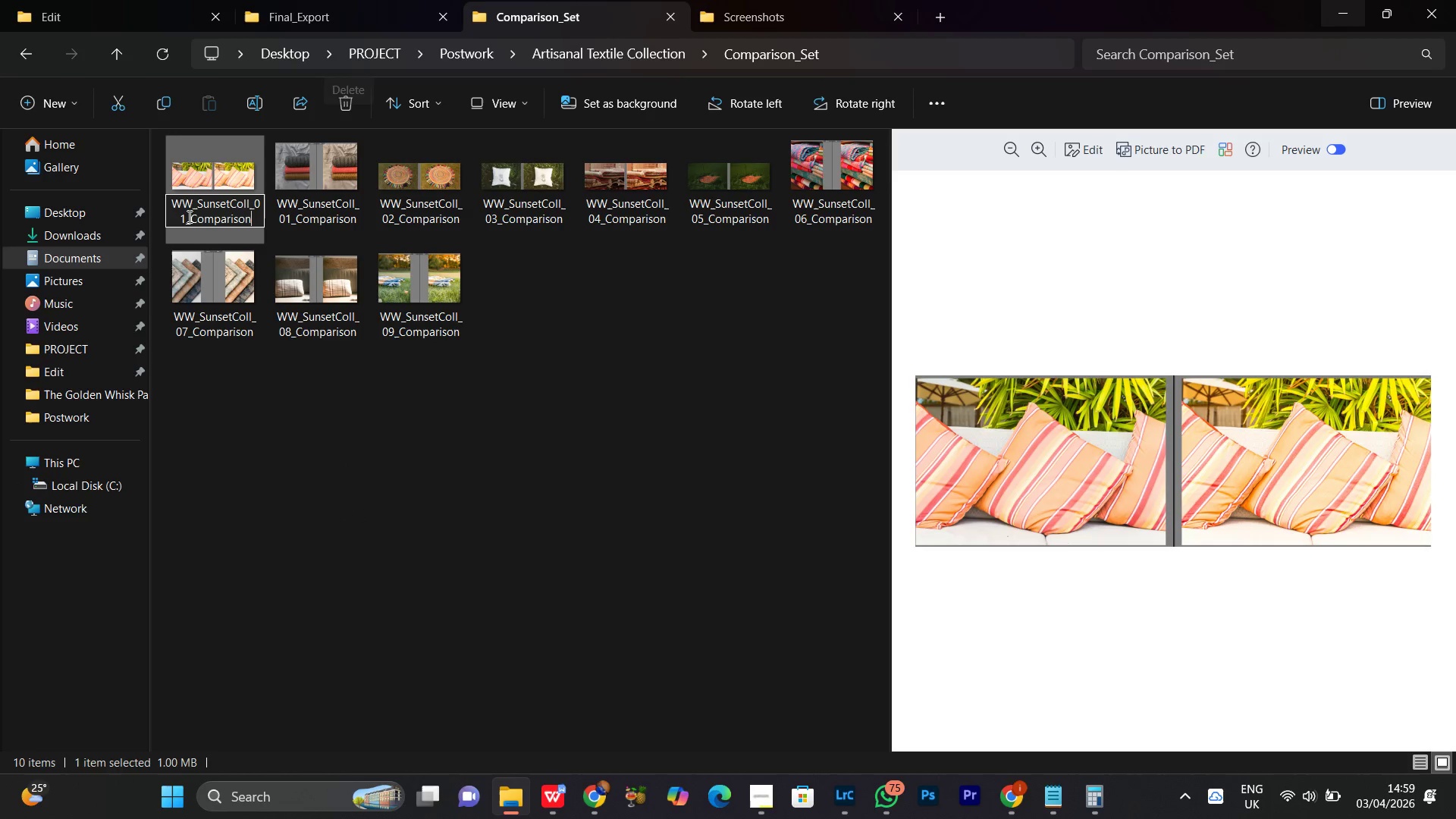 
left_click([186, 219])
 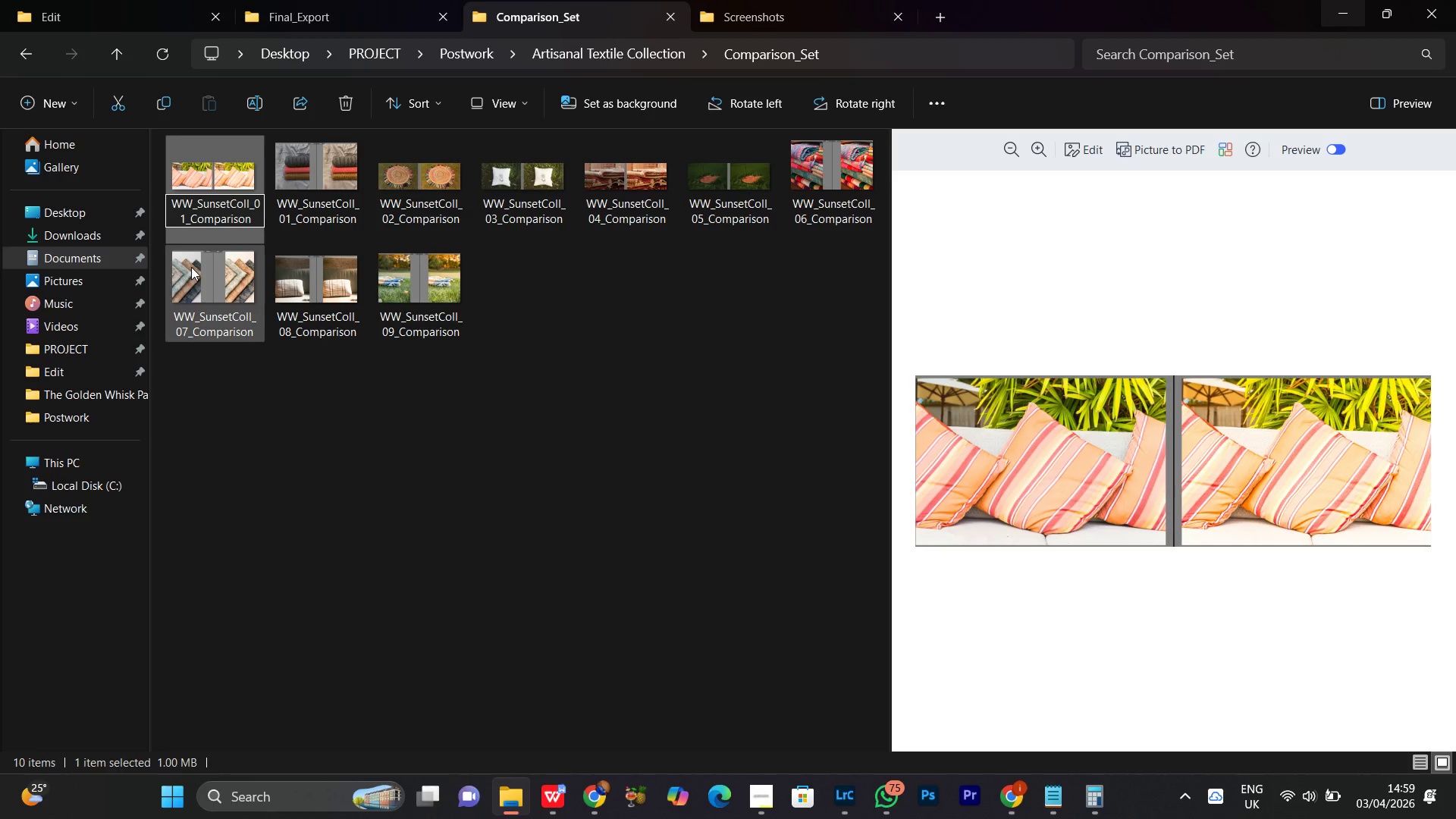 
key(Backspace)
key(Backspace)
type(10)
 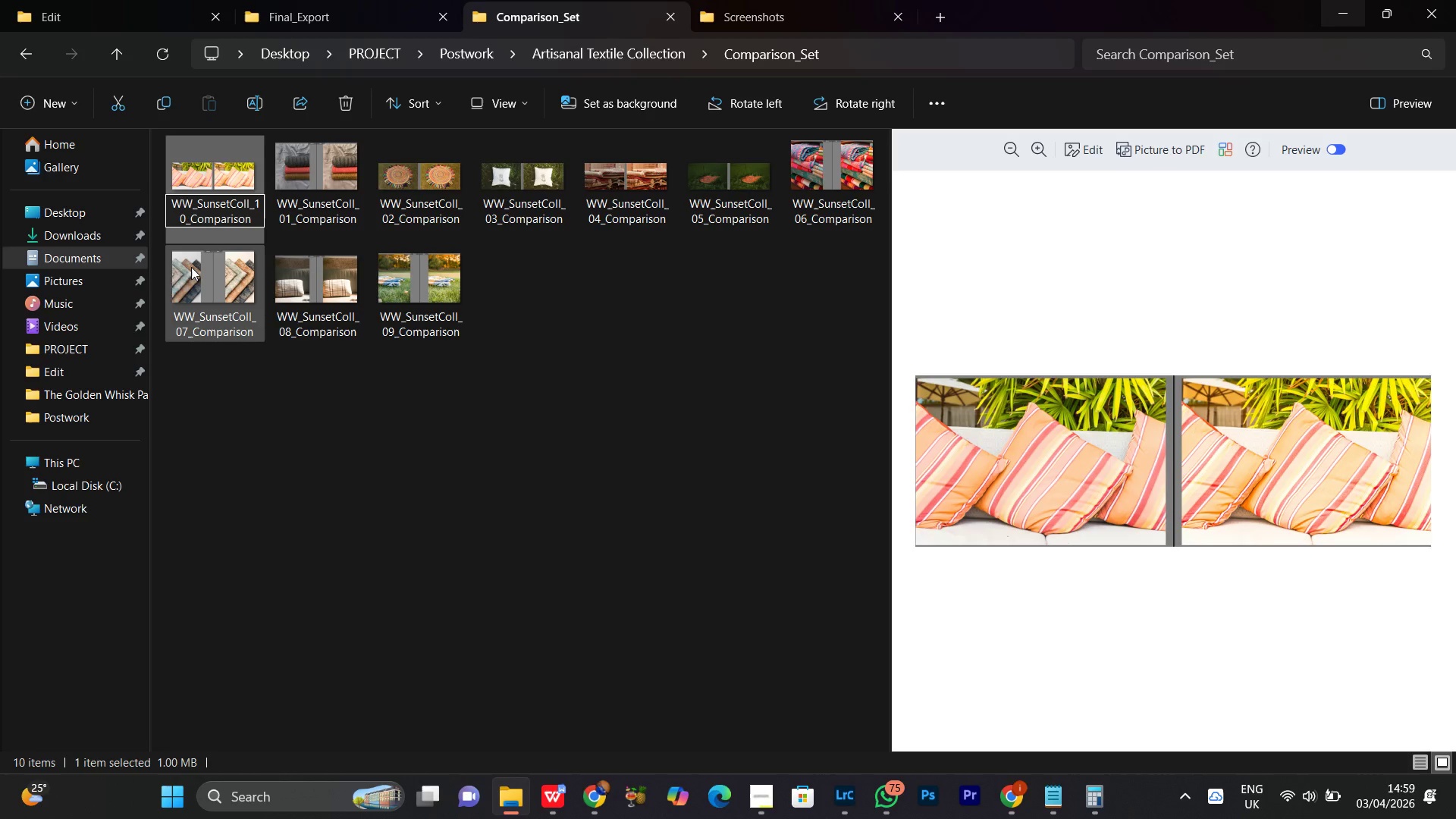 
key(Enter)
 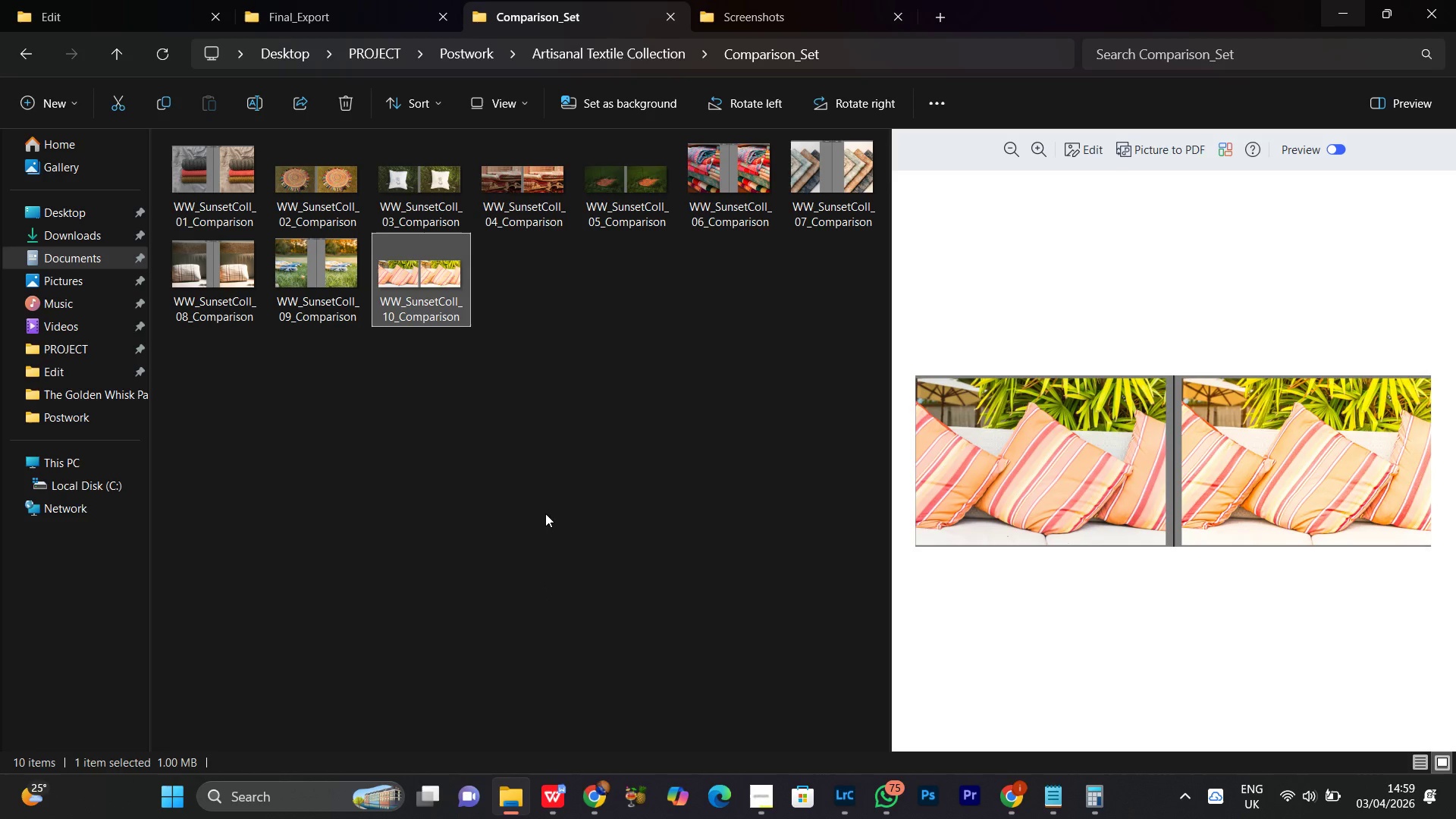 
left_click([551, 480])
 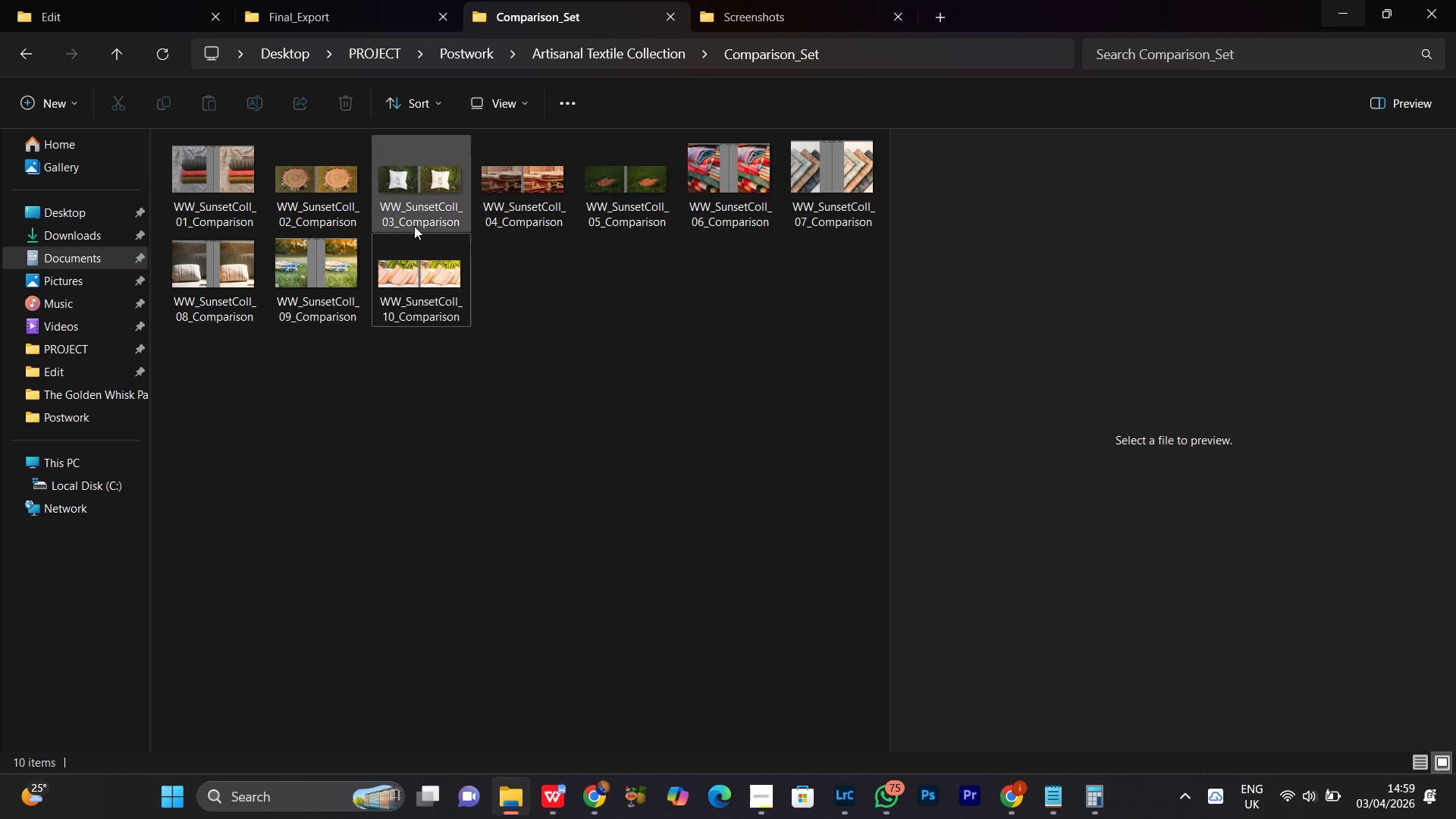 
left_click([429, 312])
 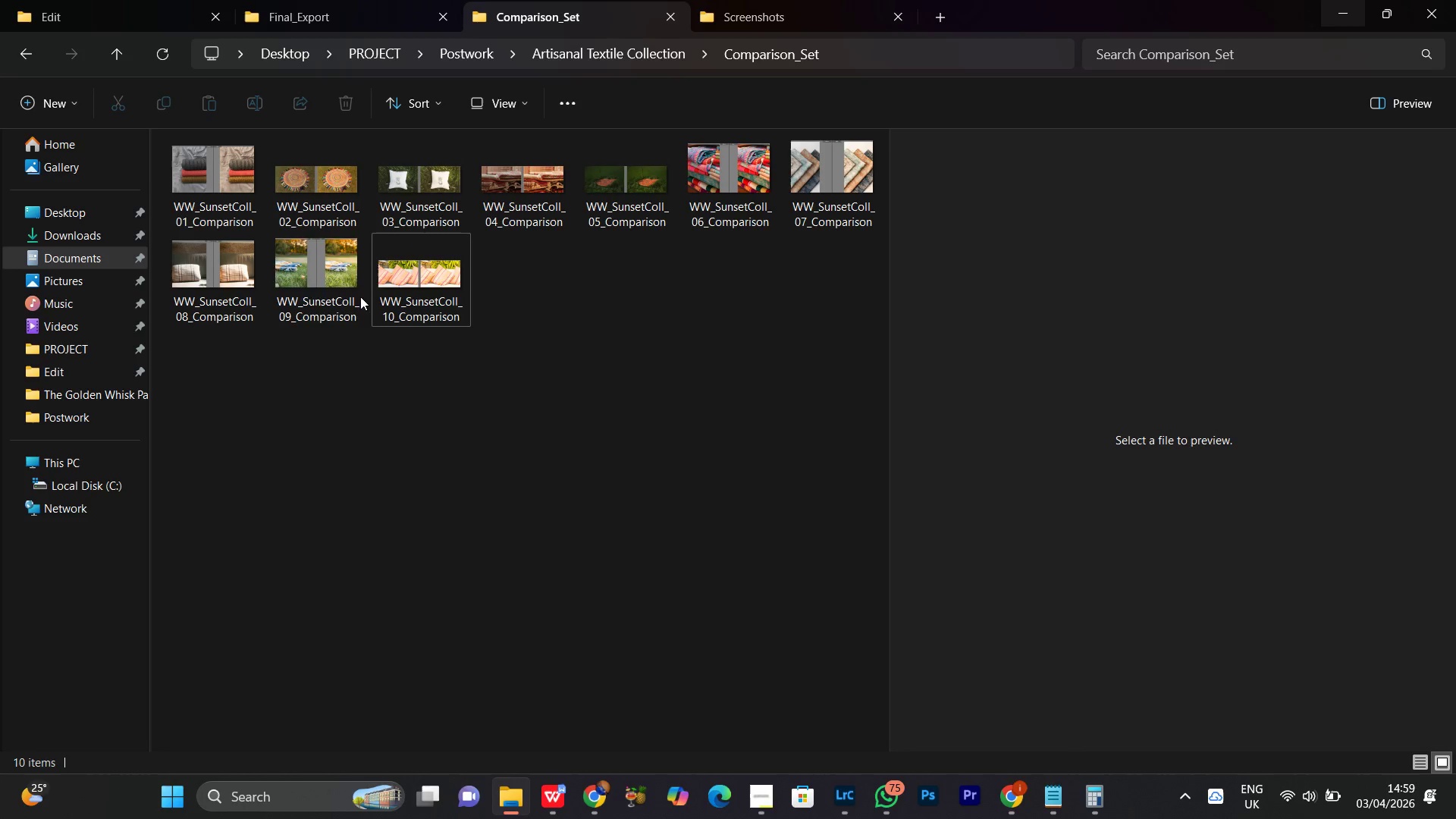 
double_click([353, 290])
 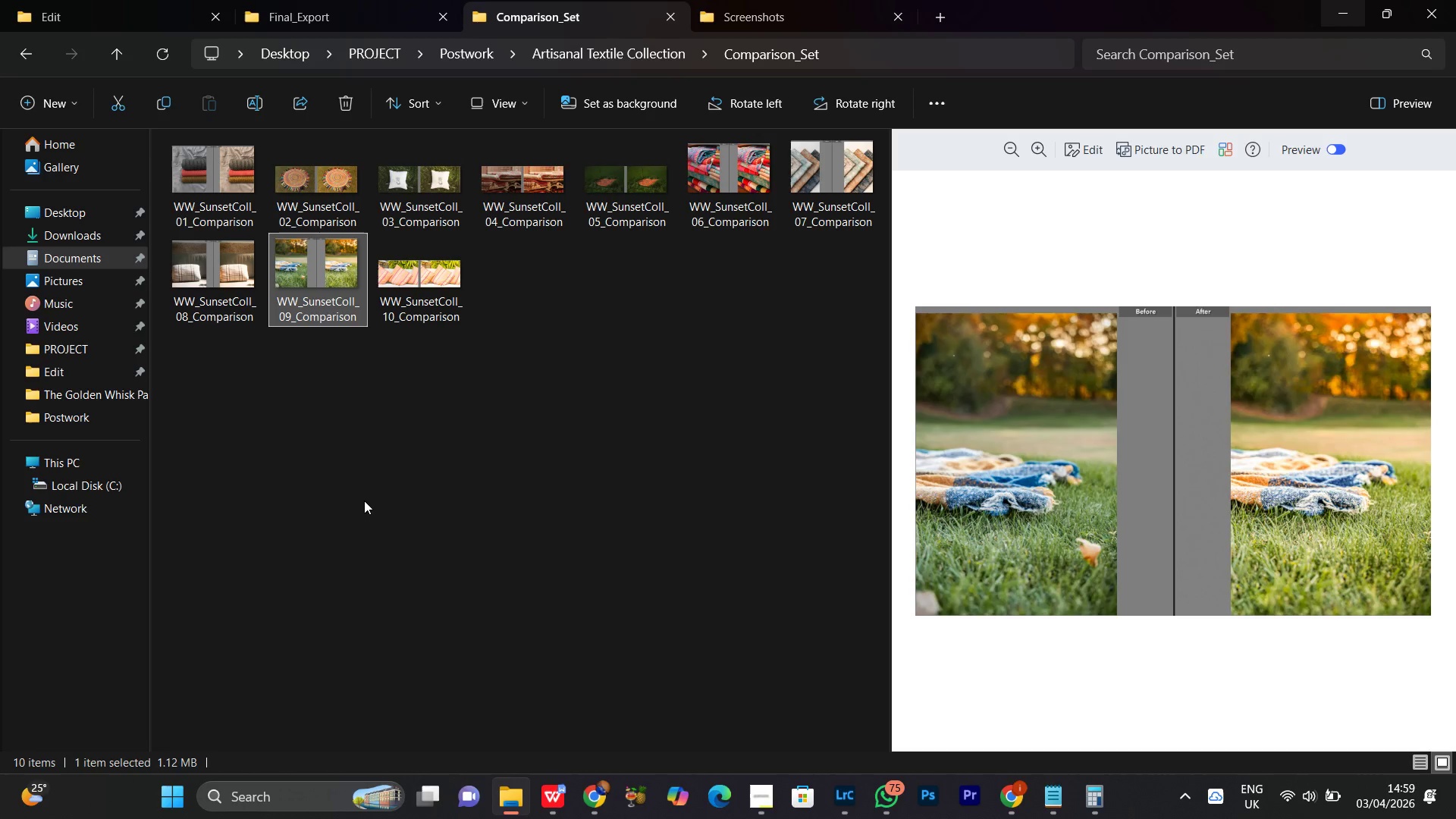 
left_click([364, 500])
 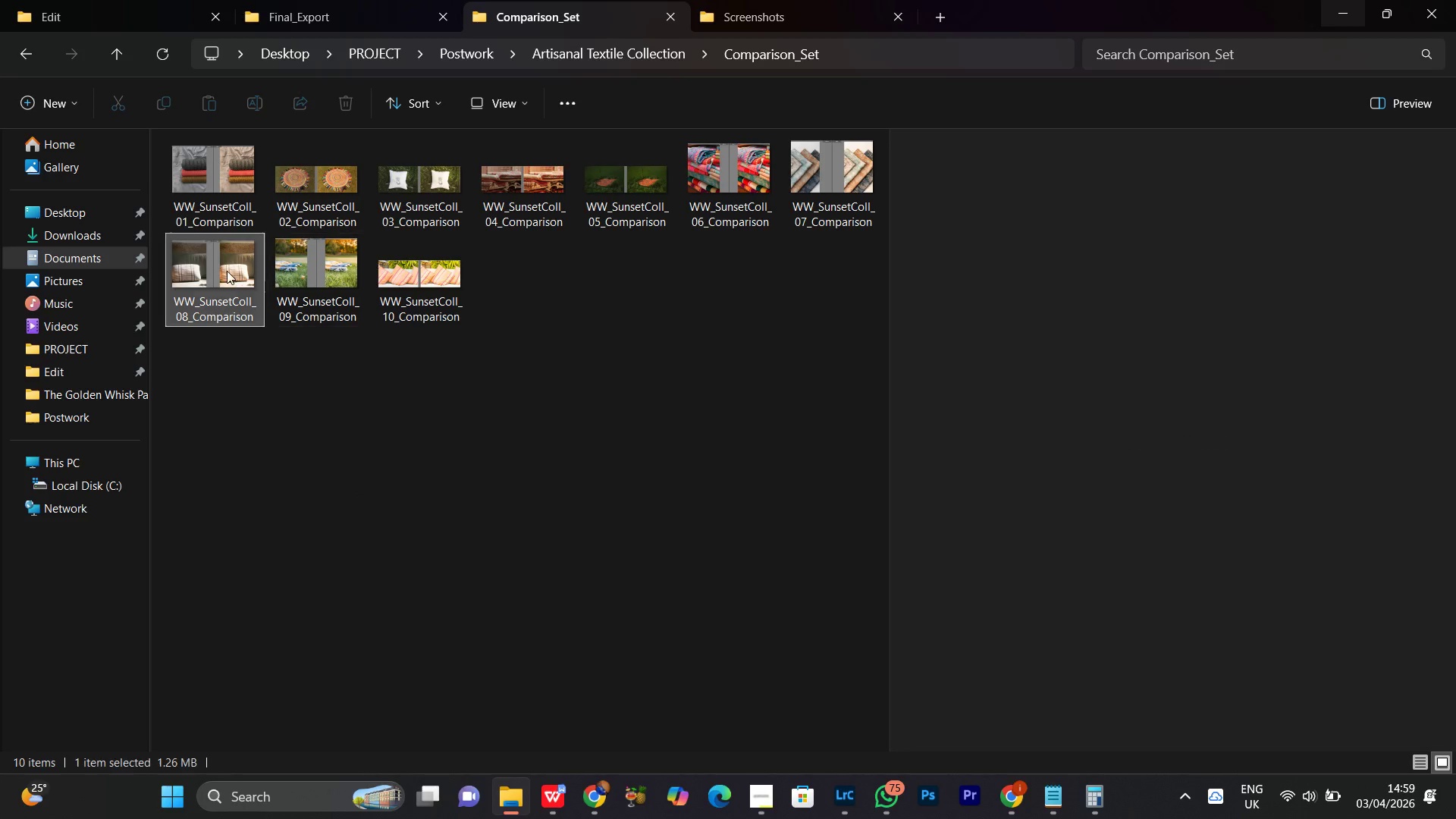 
left_click([227, 271])
 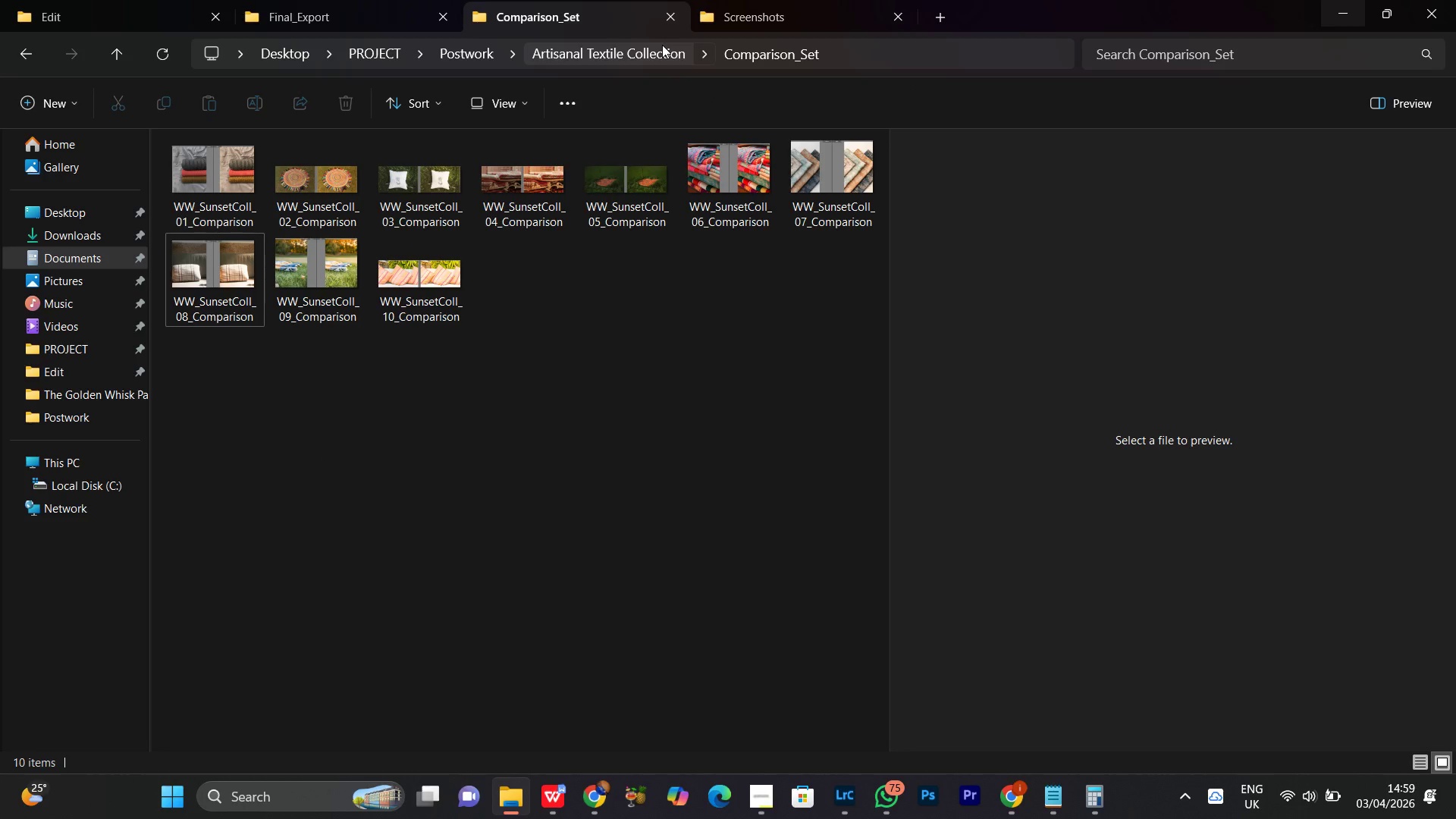 
left_click([662, 45])
 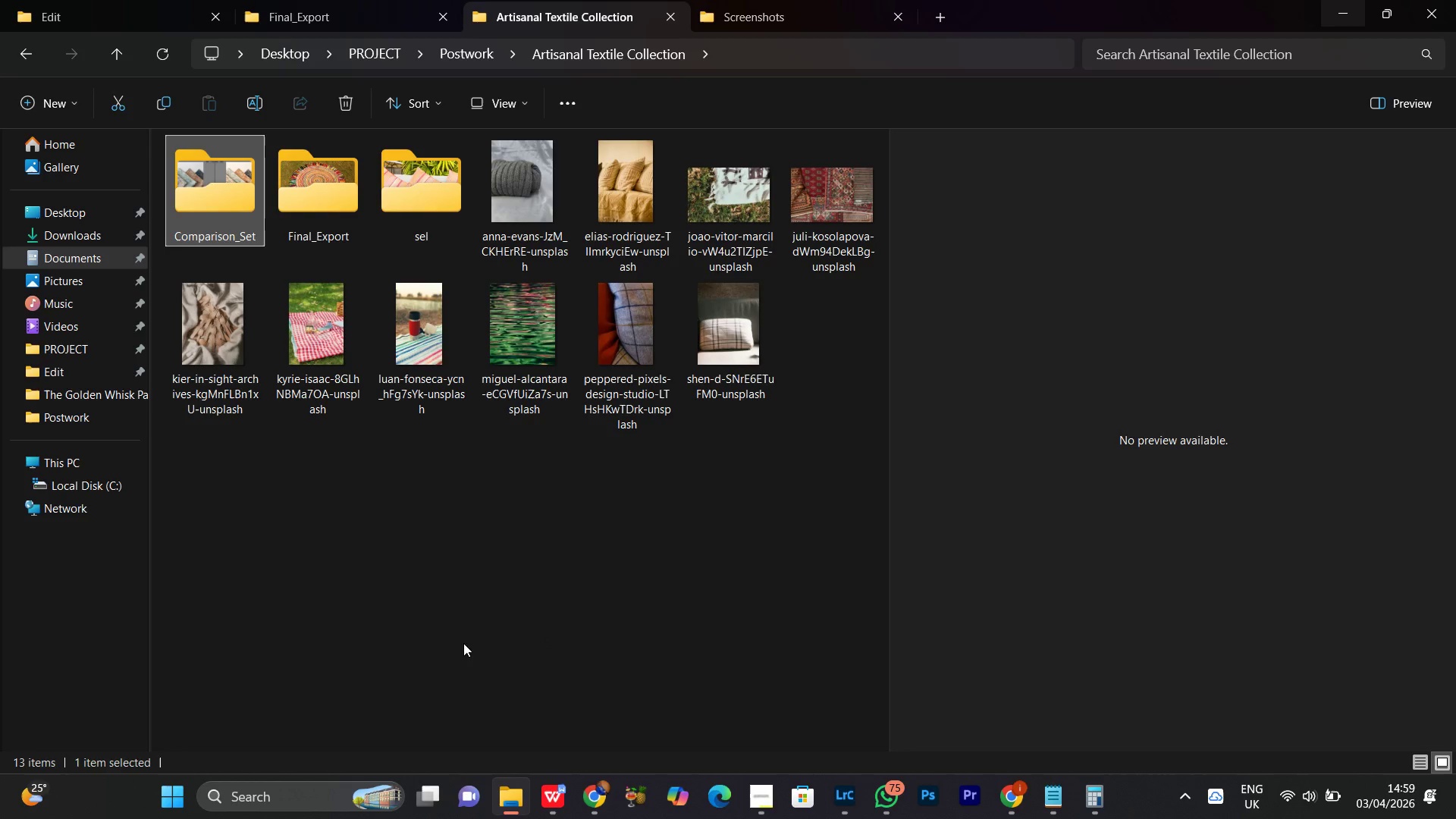 
left_click([420, 568])
 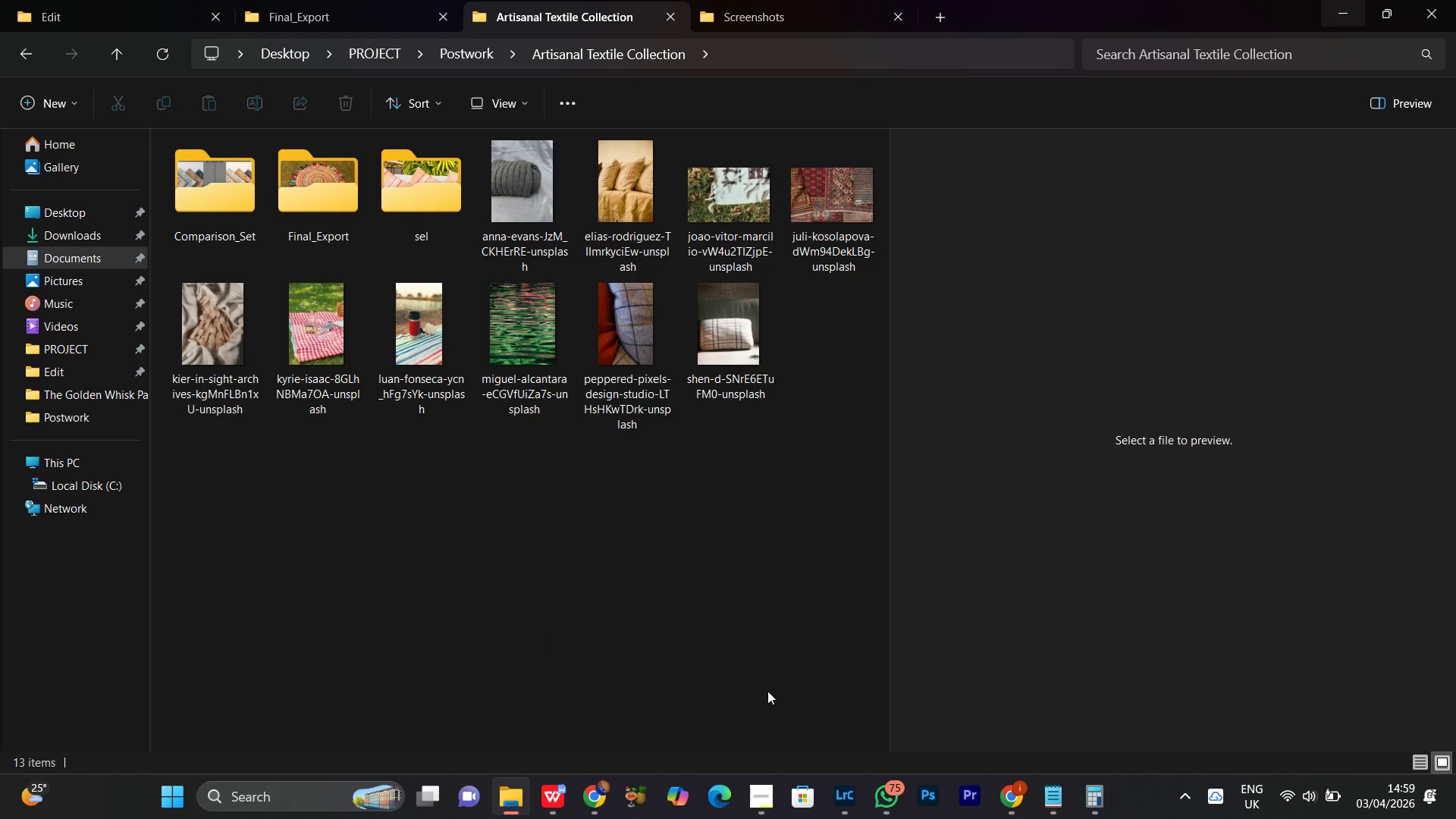 
left_click([768, 811])